 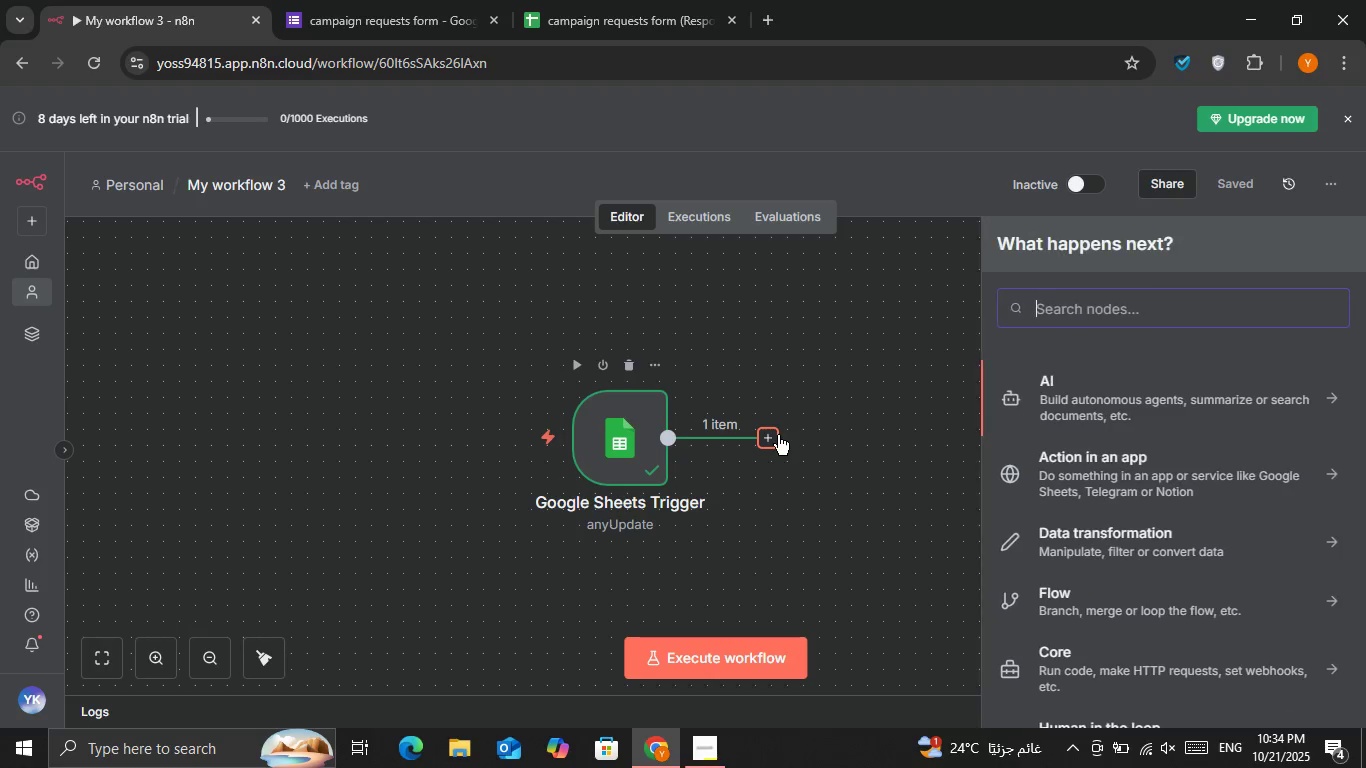 
left_click([1050, 313])
 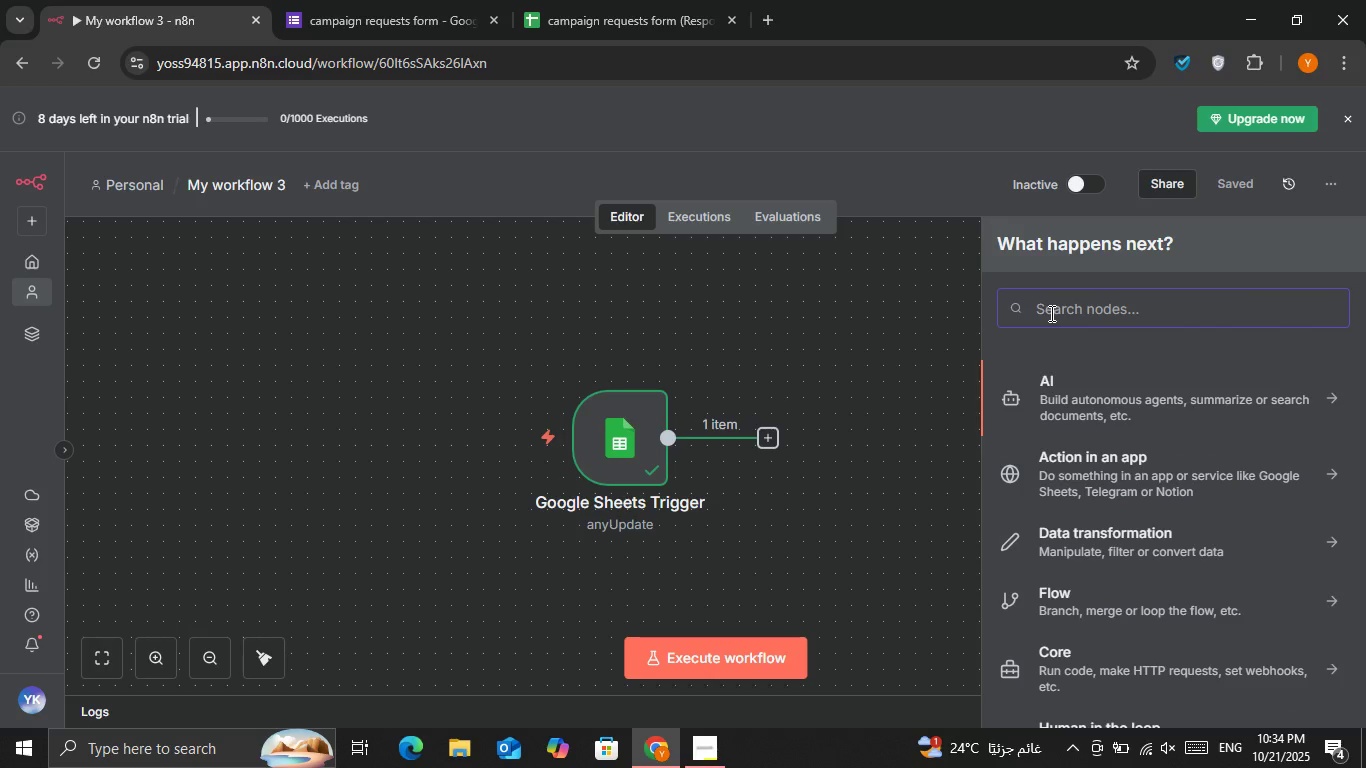 
type(sl)
 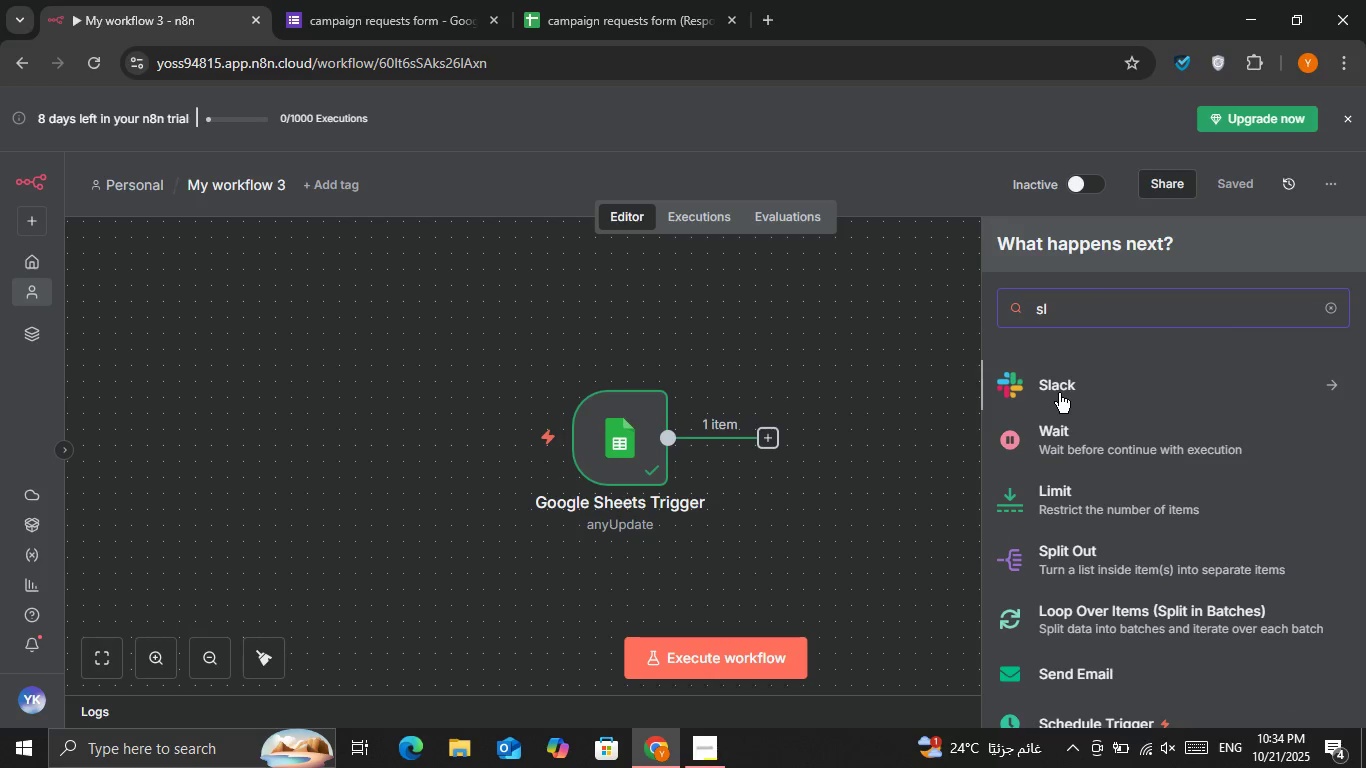 
left_click([1059, 393])
 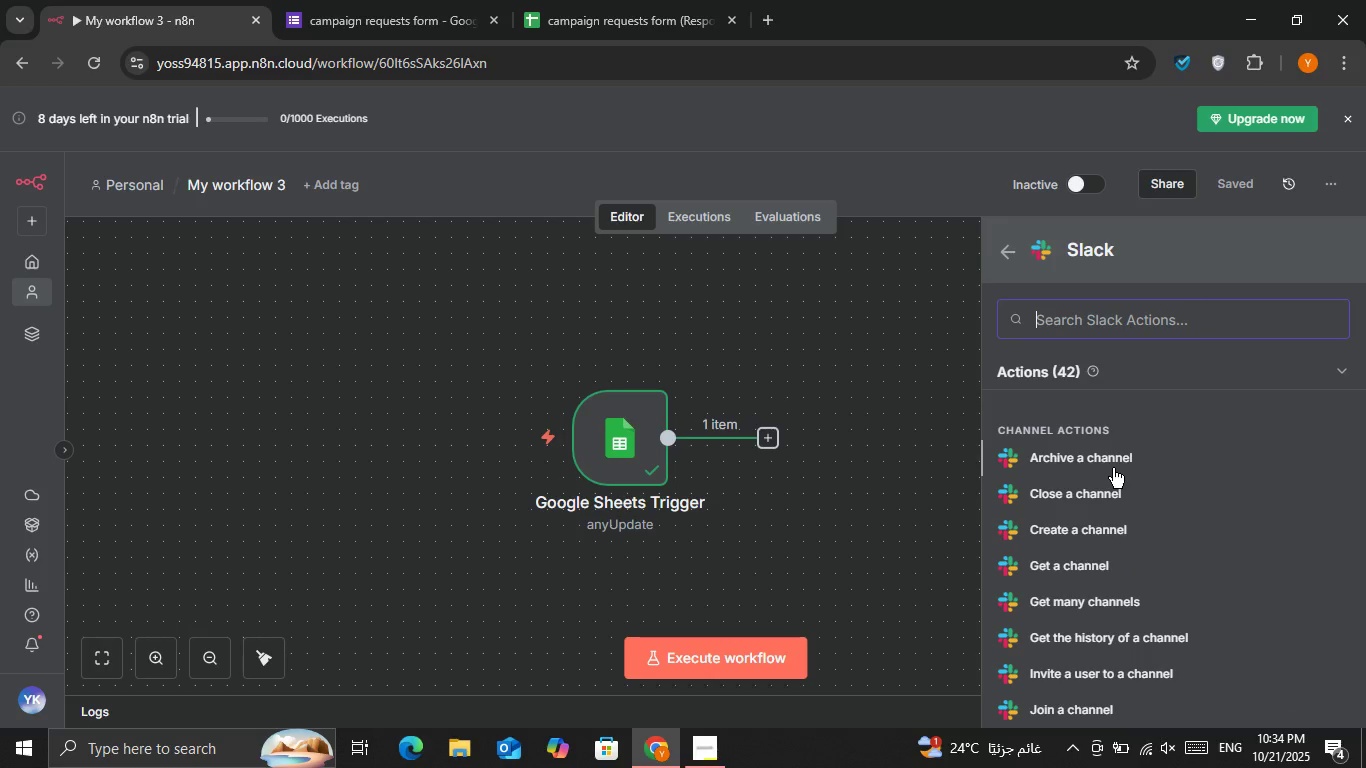 
scroll: coordinate [1089, 408], scroll_direction: down, amount: 5.0
 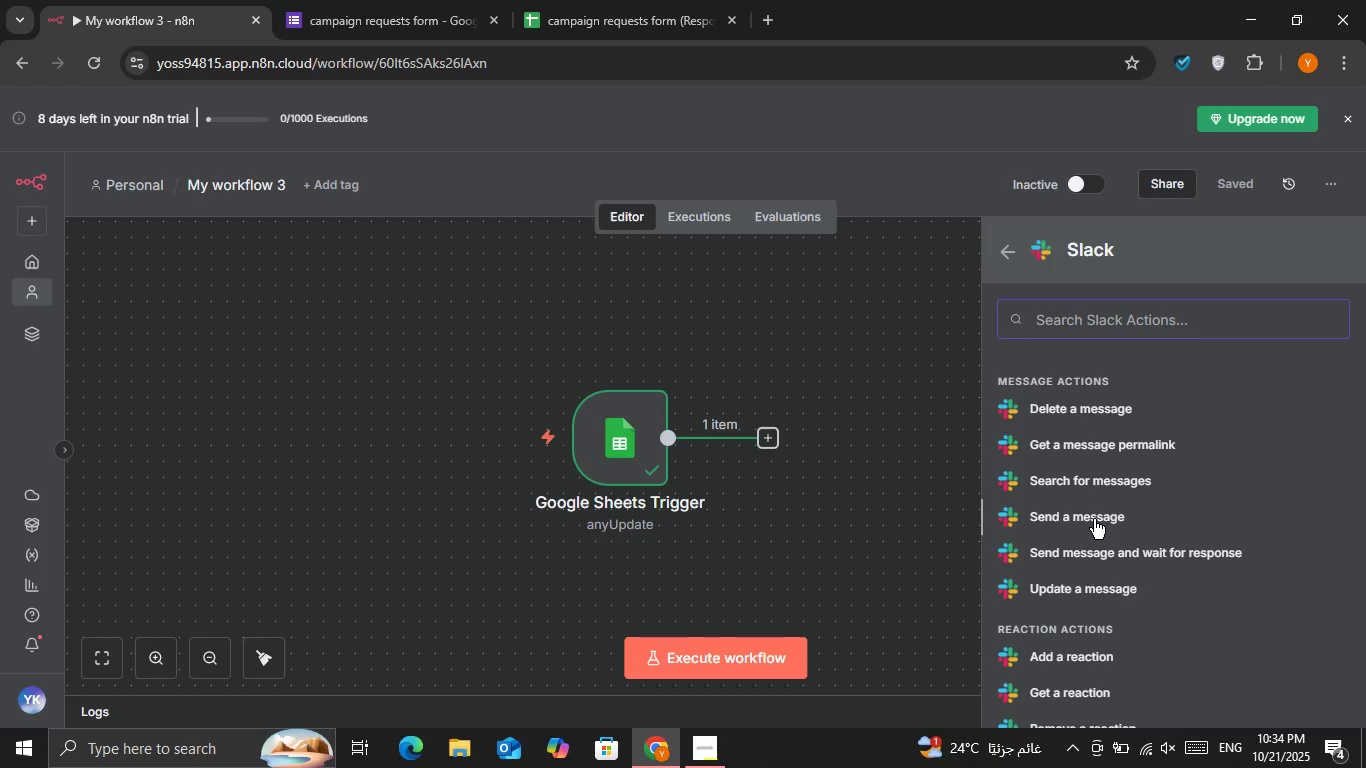 
left_click([1094, 519])
 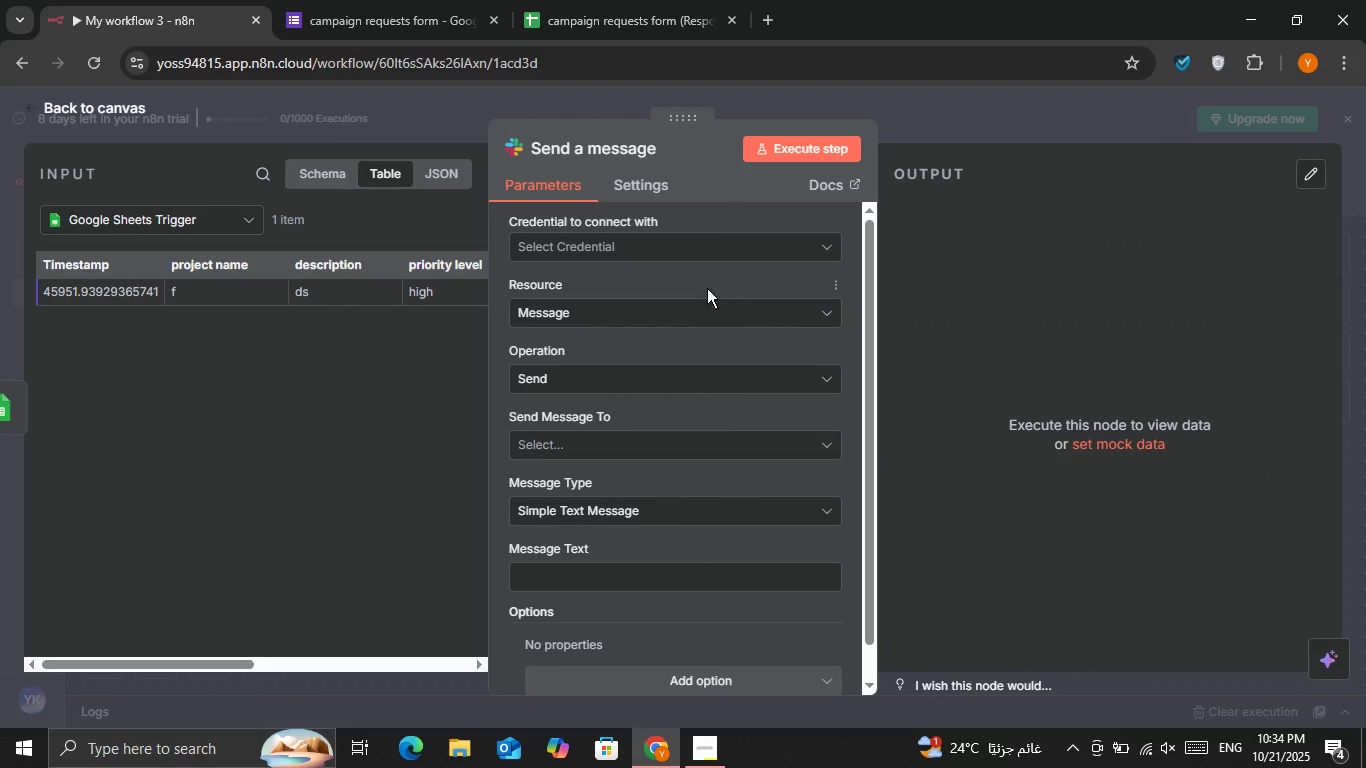 
left_click([703, 248])
 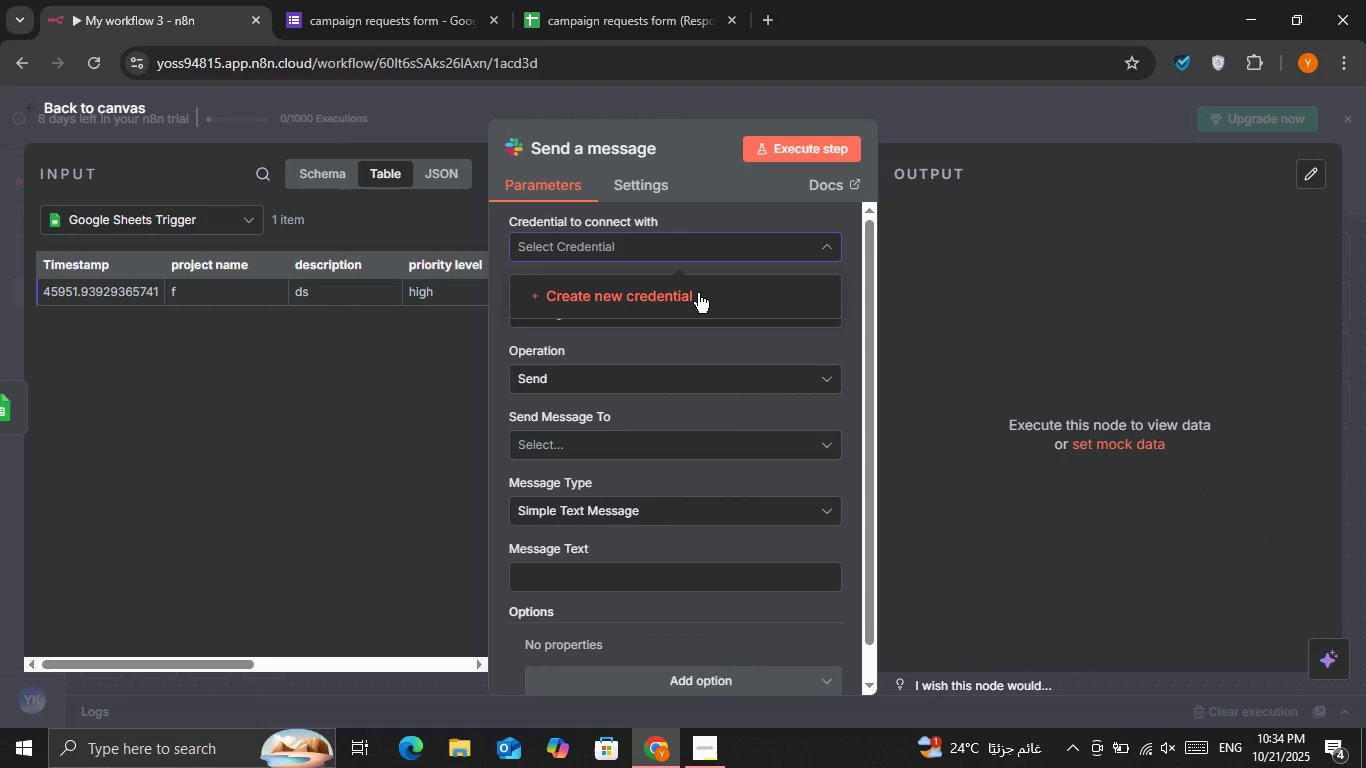 
left_click([698, 293])
 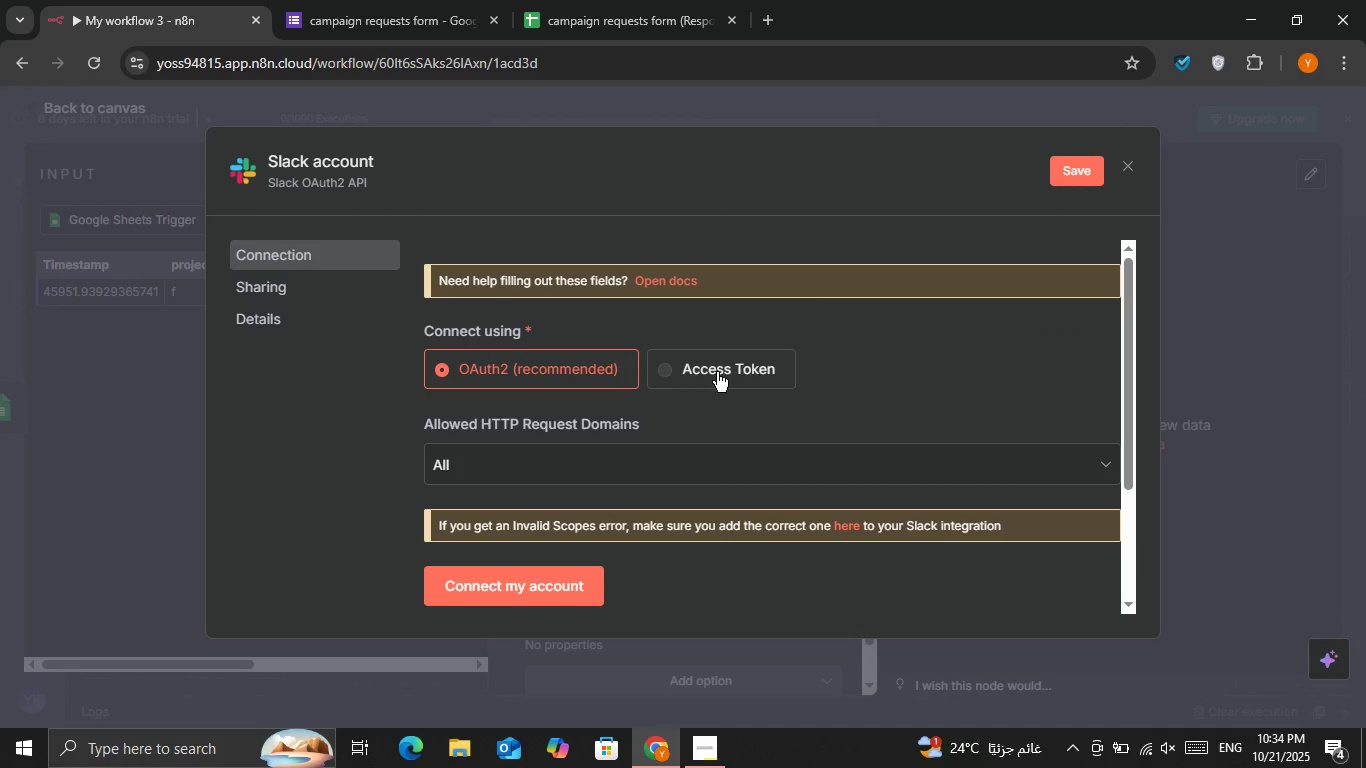 
left_click([718, 372])
 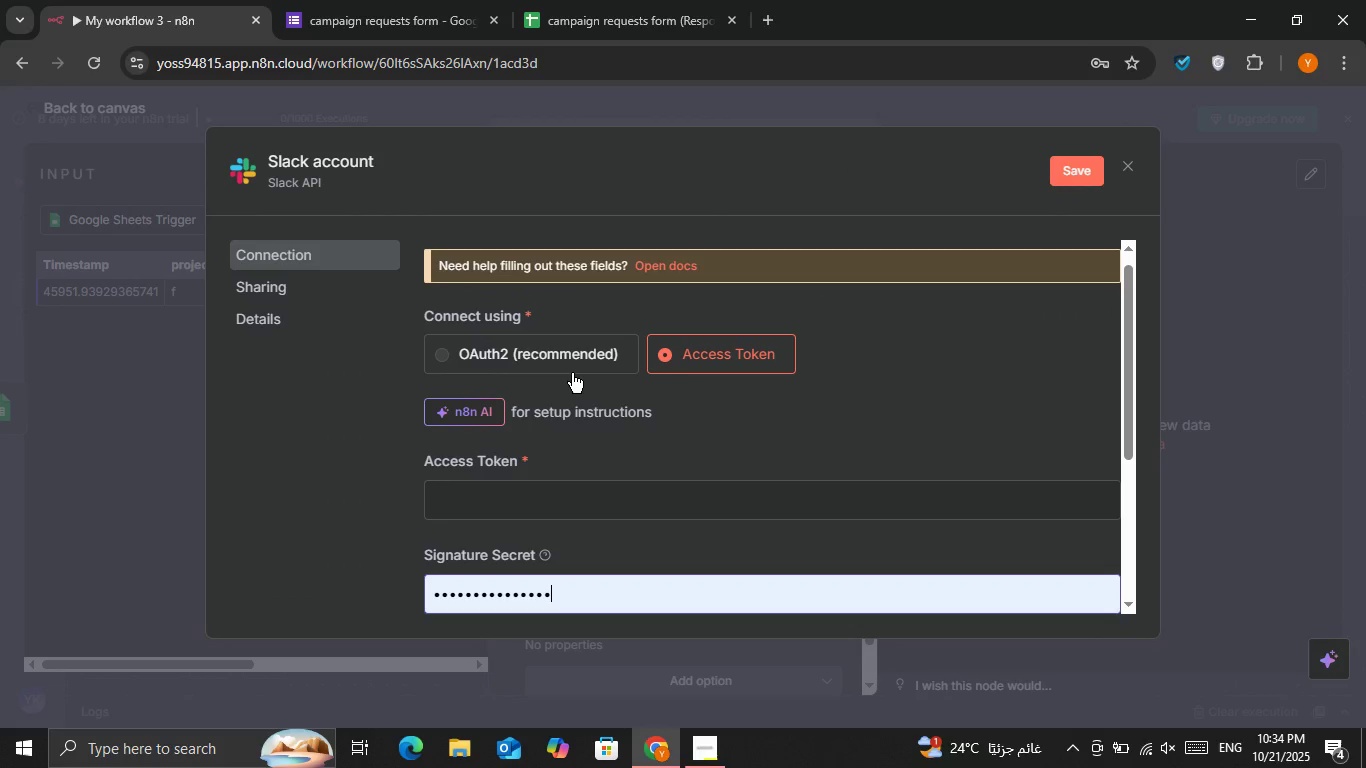 
left_click([572, 373])
 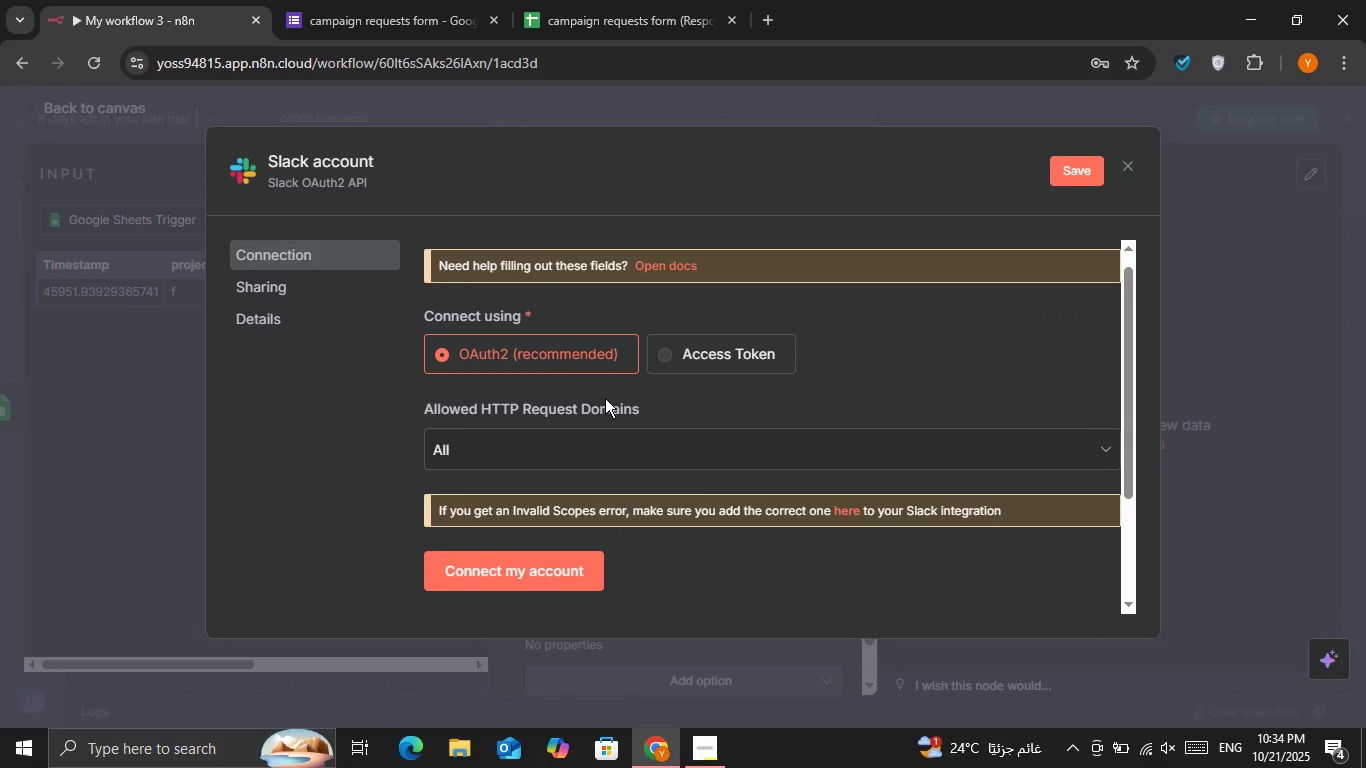 
scroll: coordinate [605, 398], scroll_direction: down, amount: 1.0
 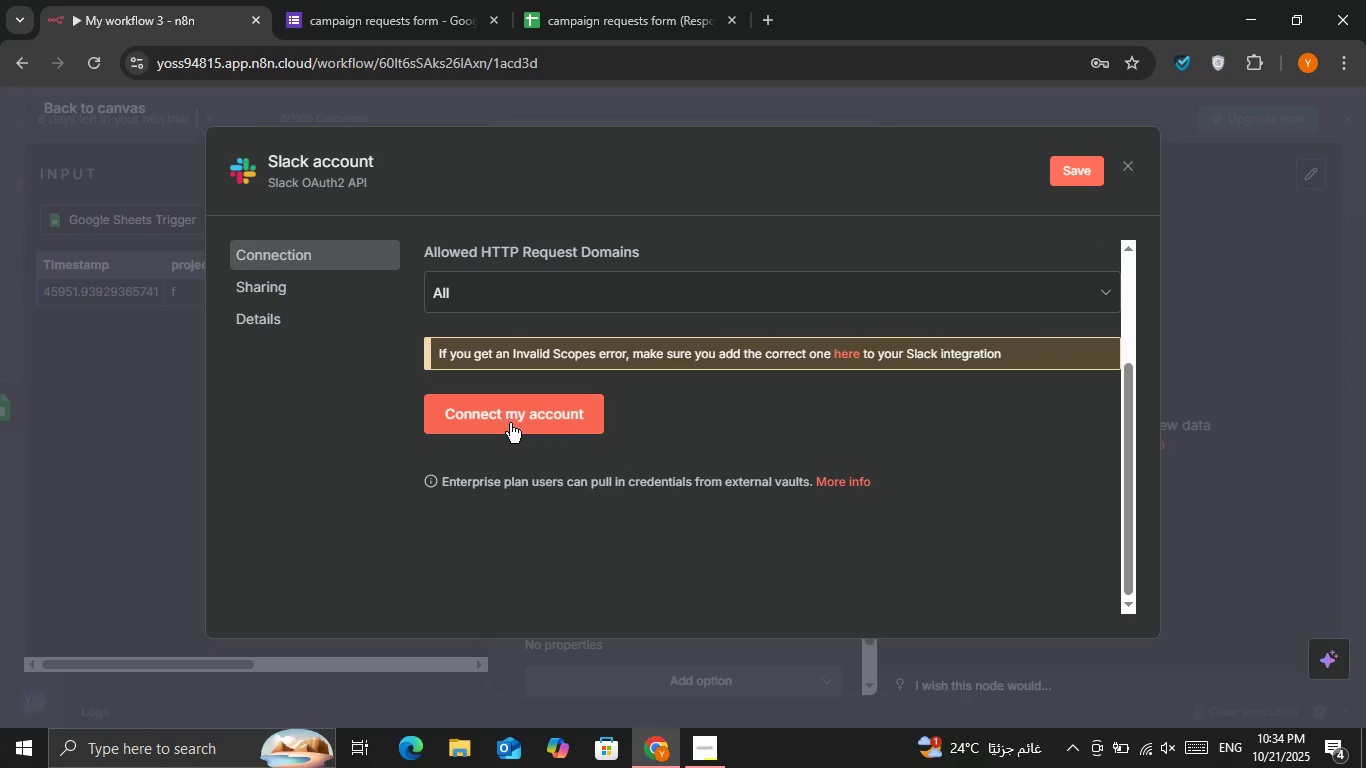 
left_click([510, 423])
 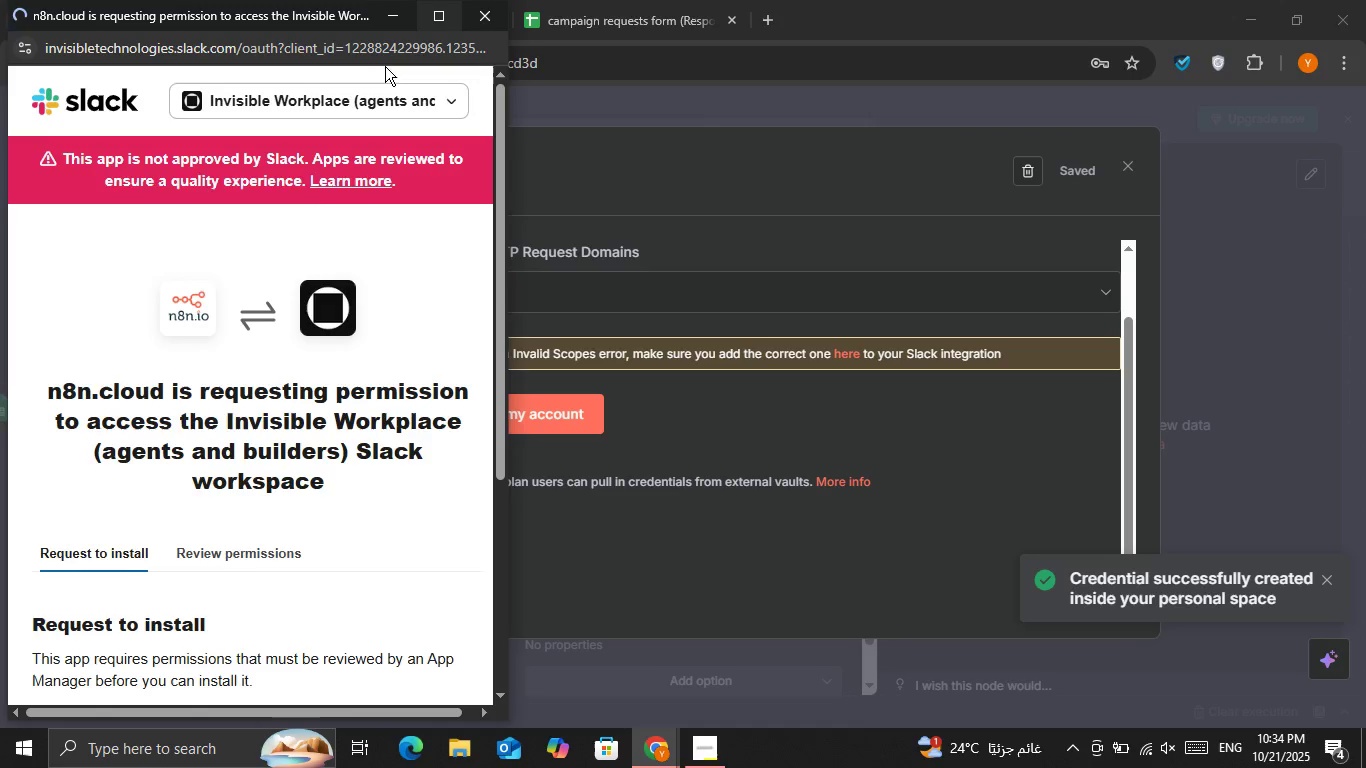 
left_click([434, 12])
 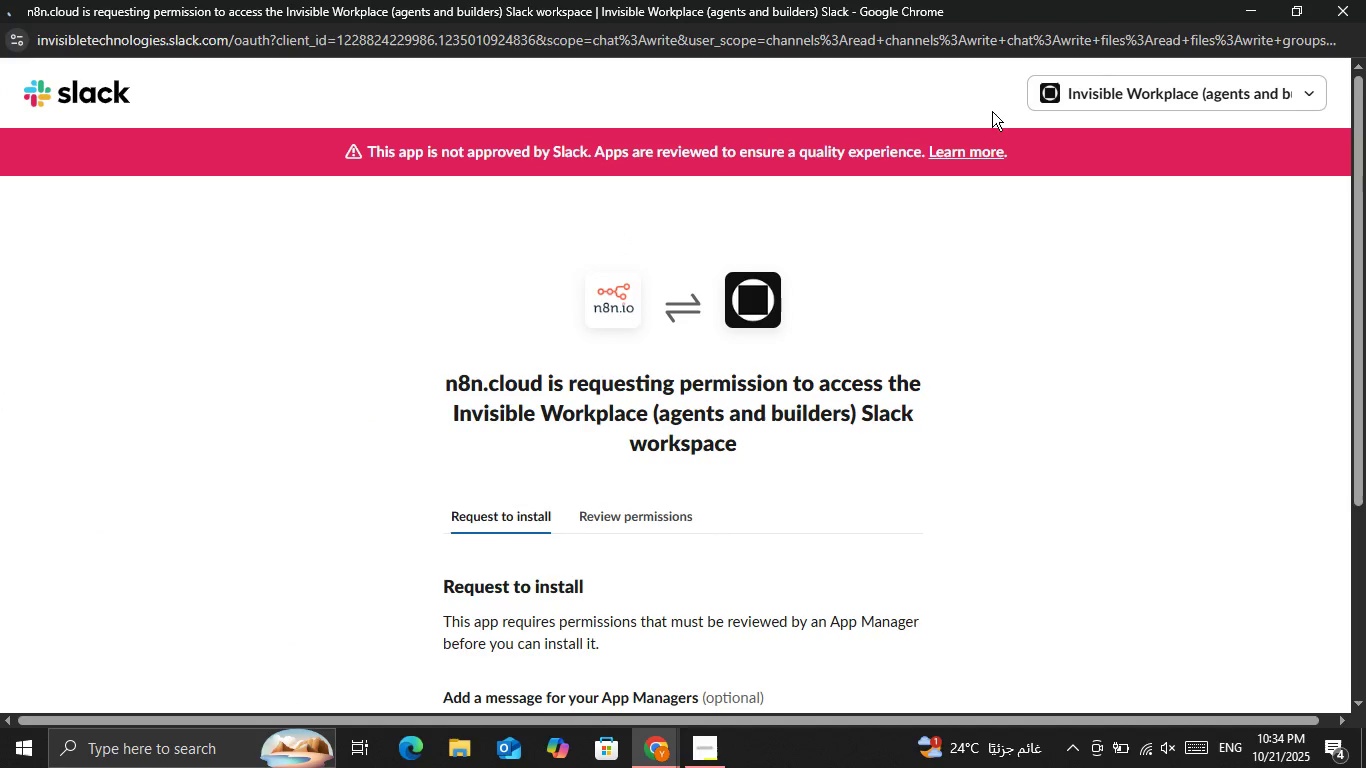 
left_click([1107, 99])
 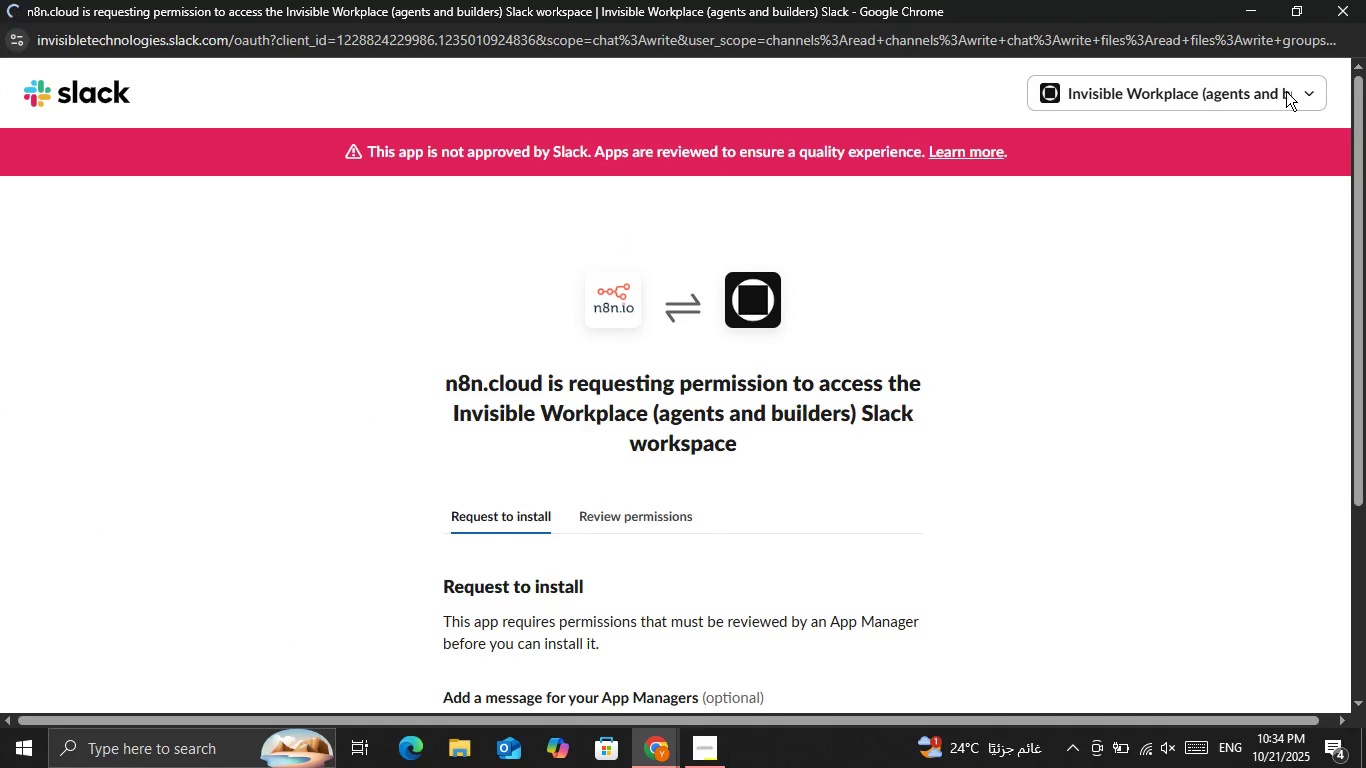 
left_click([1286, 91])
 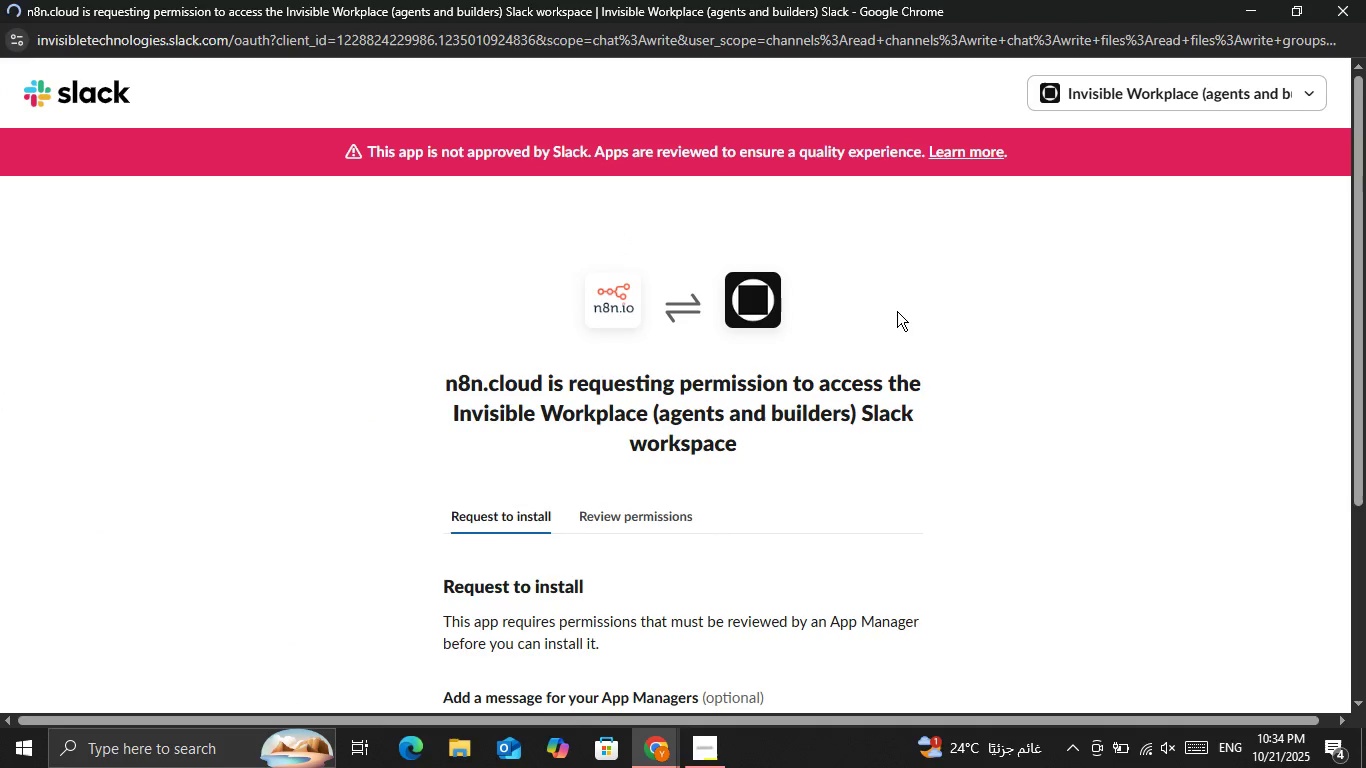 
scroll: coordinate [845, 330], scroll_direction: down, amount: 2.0
 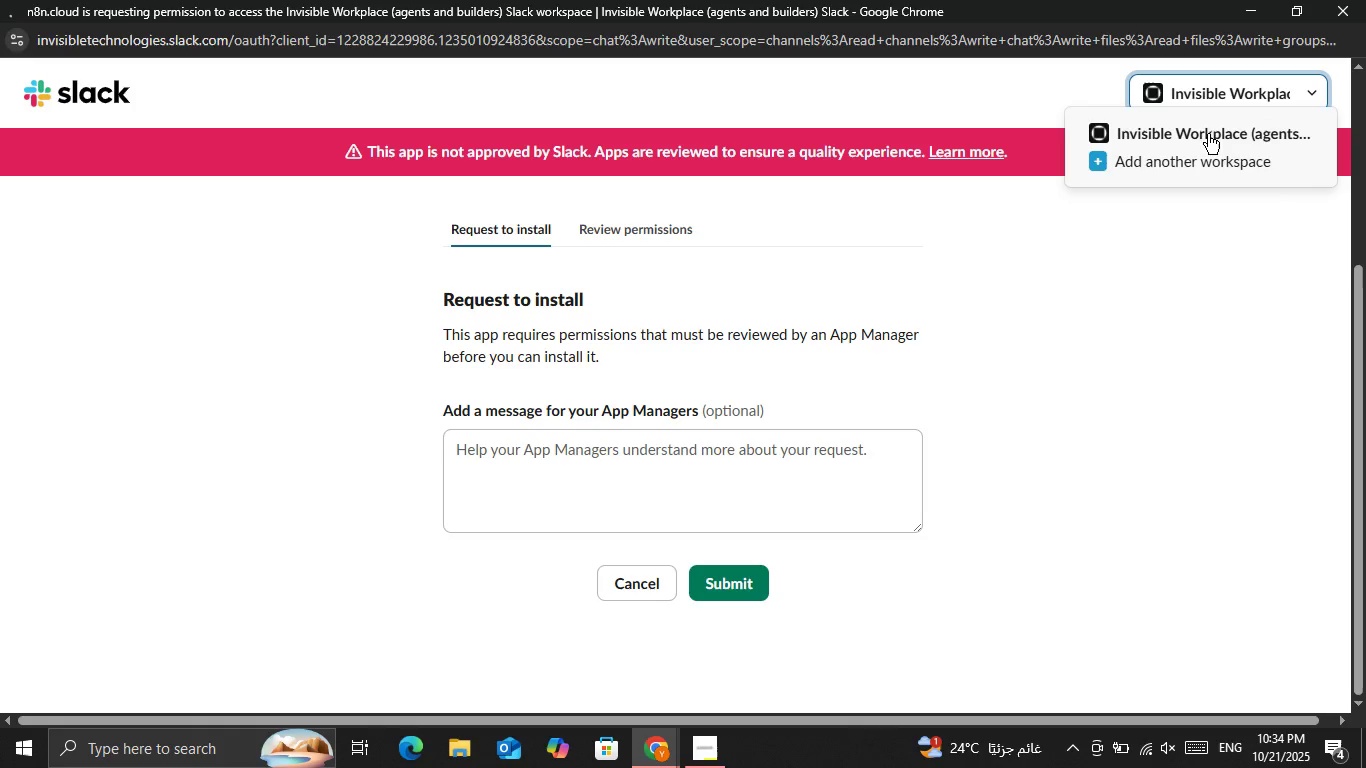 
left_click([1199, 157])
 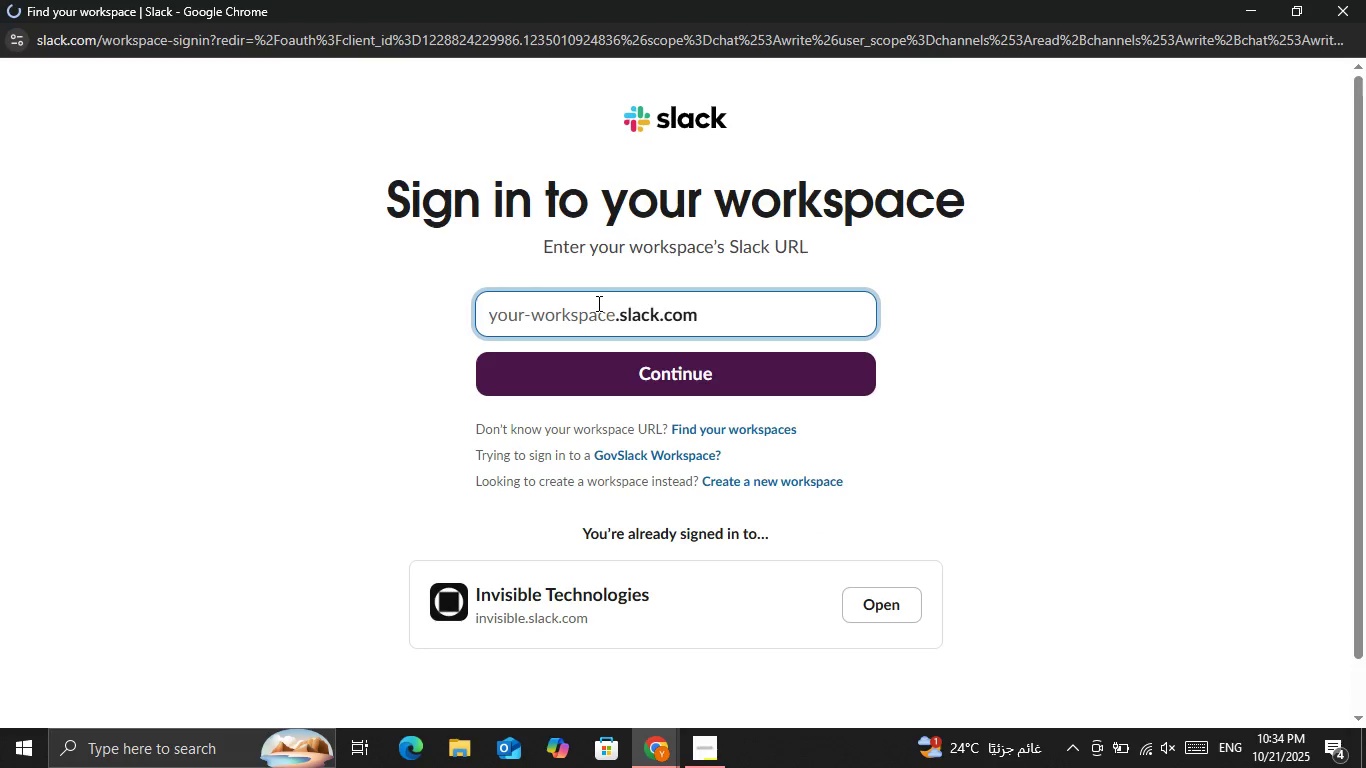 
type(yoss)
 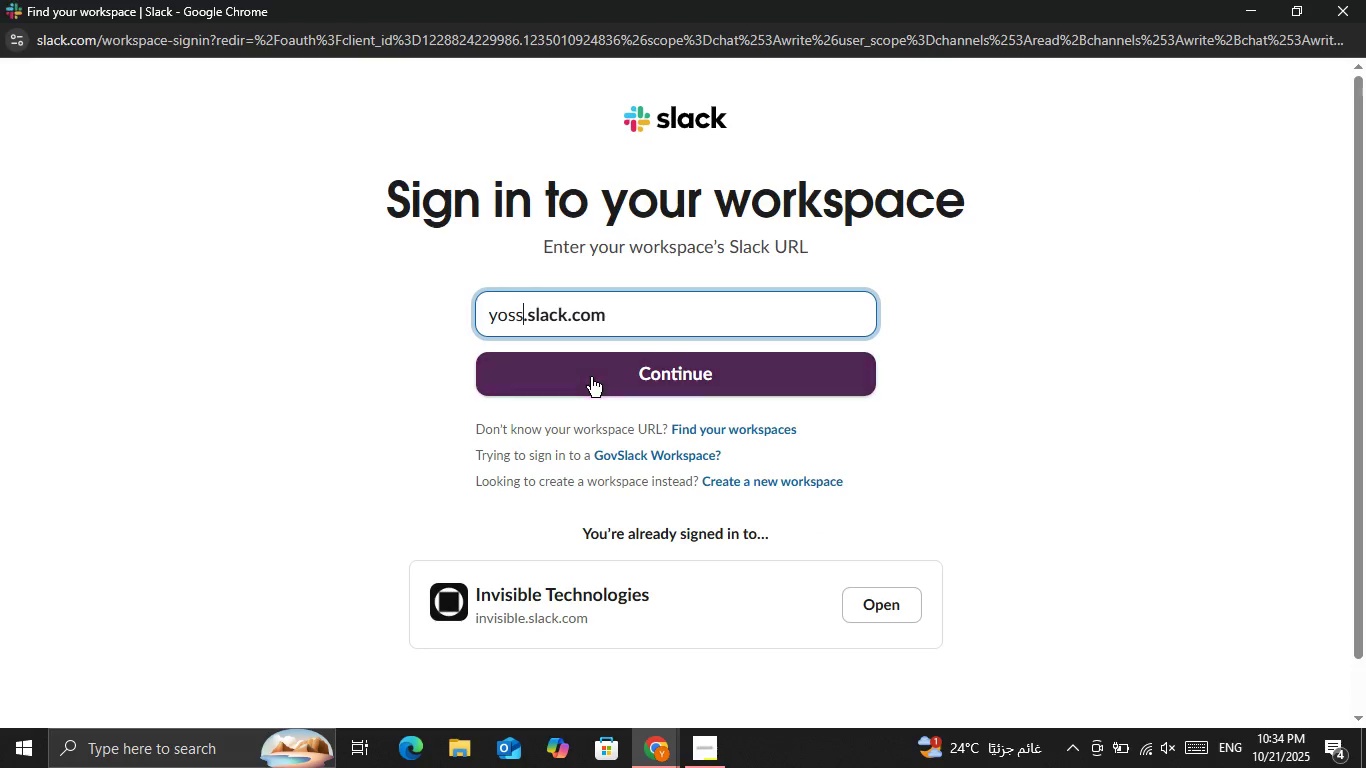 
left_click([591, 377])
 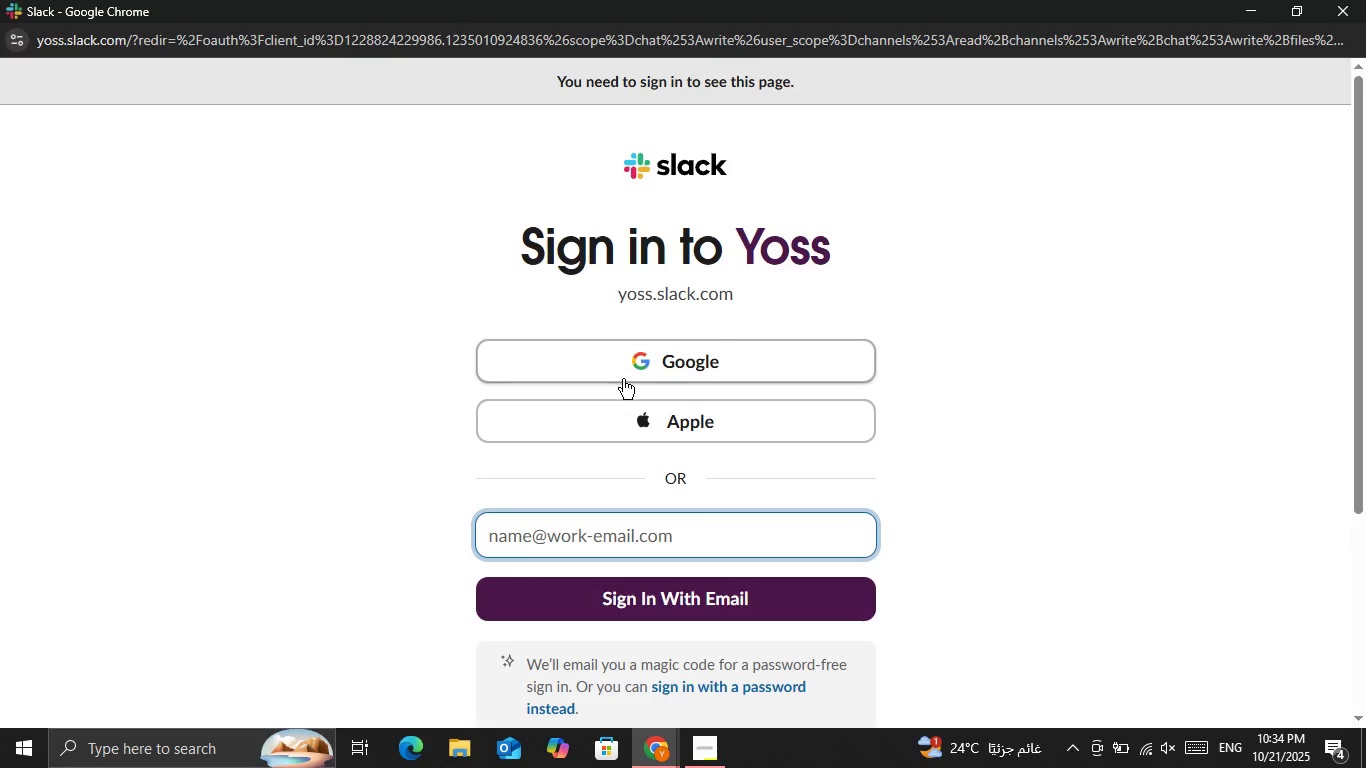 
left_click([617, 362])
 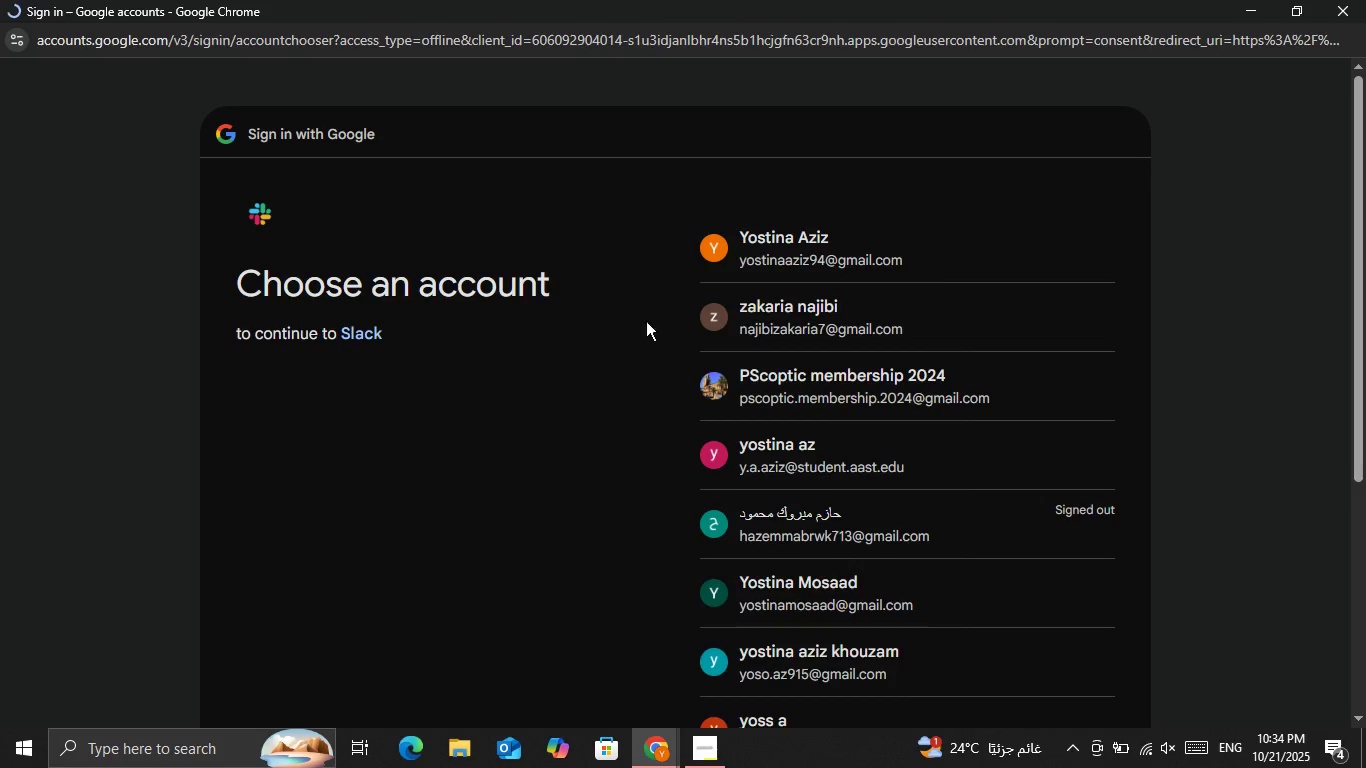 
left_click([702, 244])
 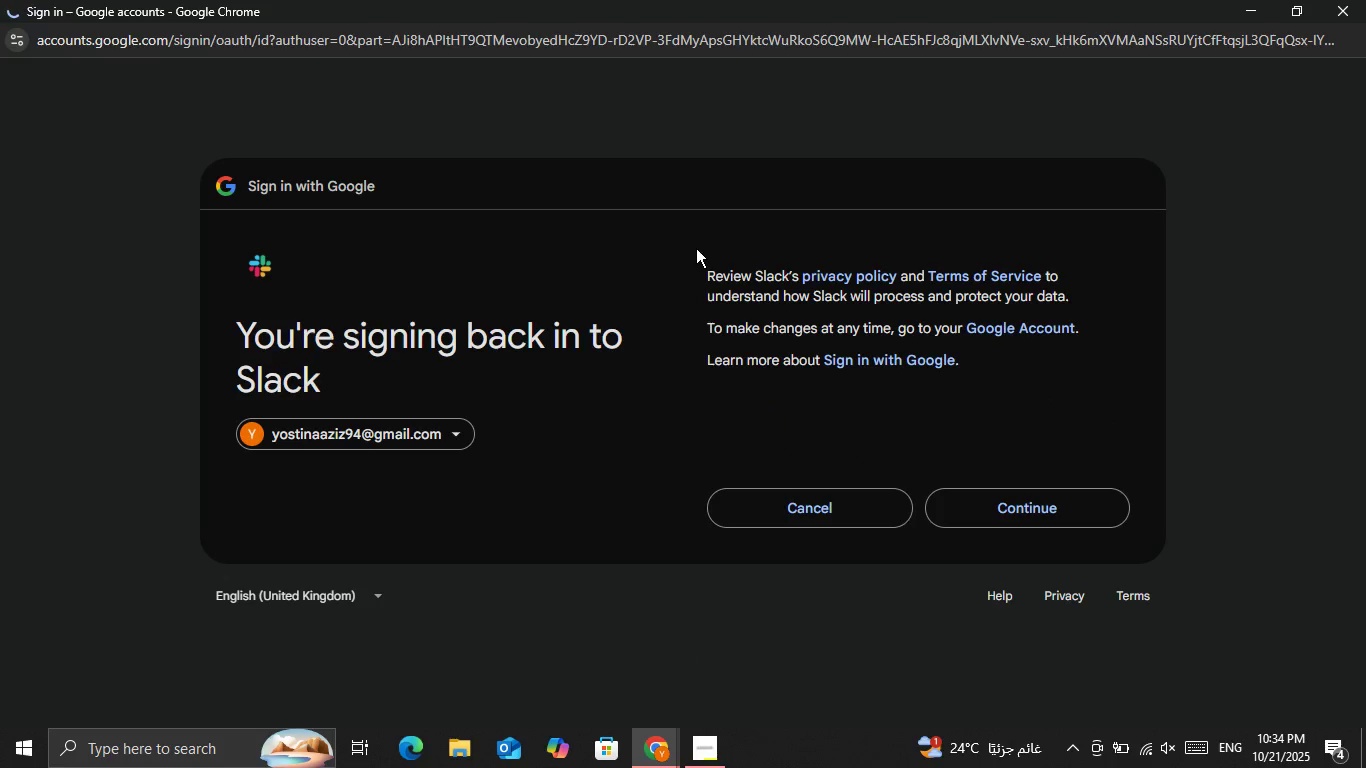 
left_click([956, 485])
 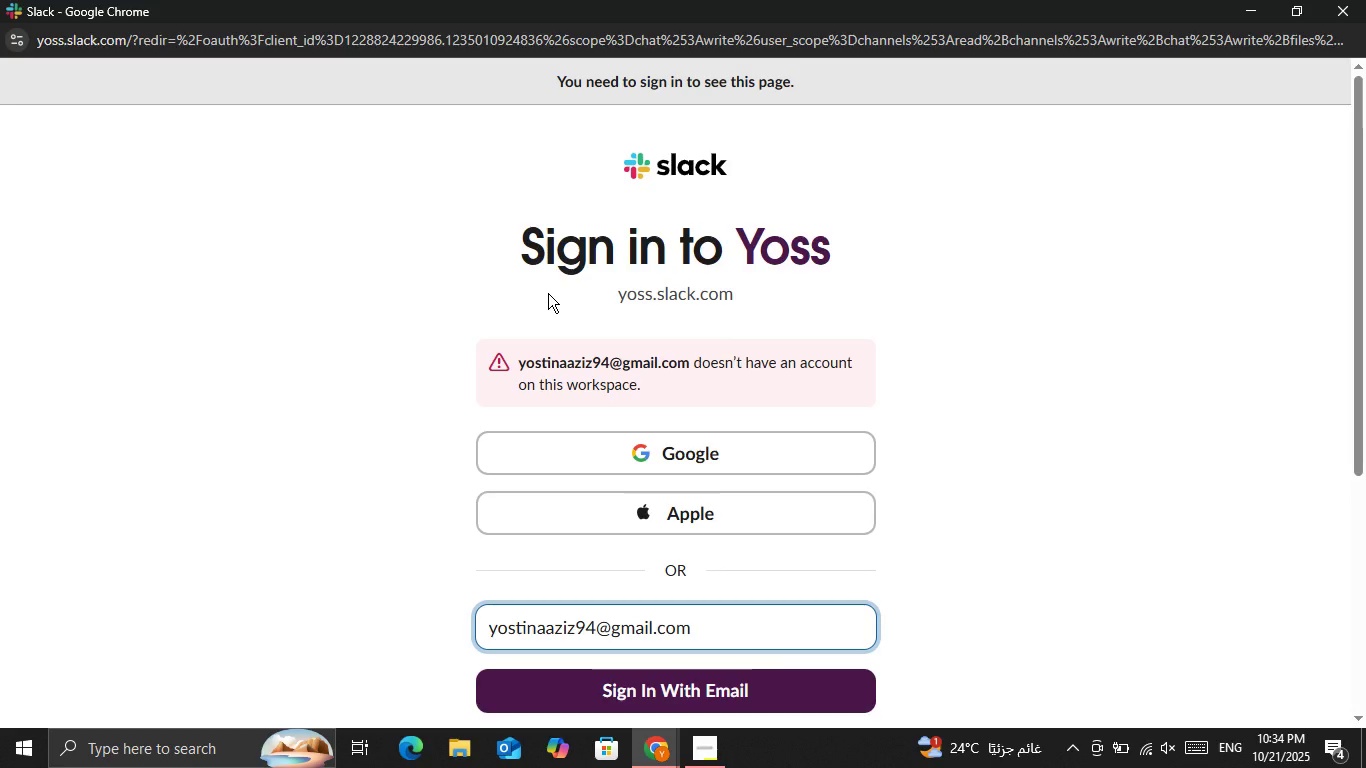 
wait(6.23)
 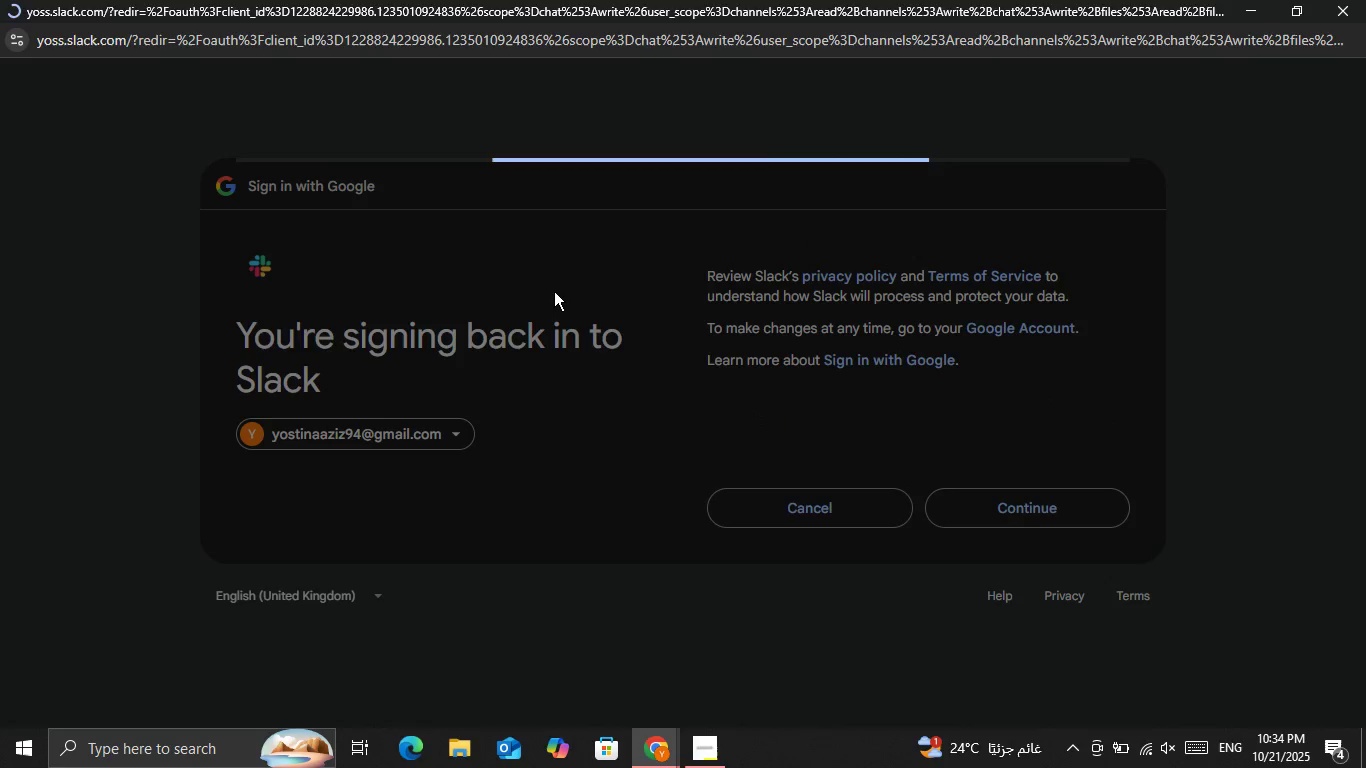 
scroll: coordinate [655, 520], scroll_direction: down, amount: 2.0
 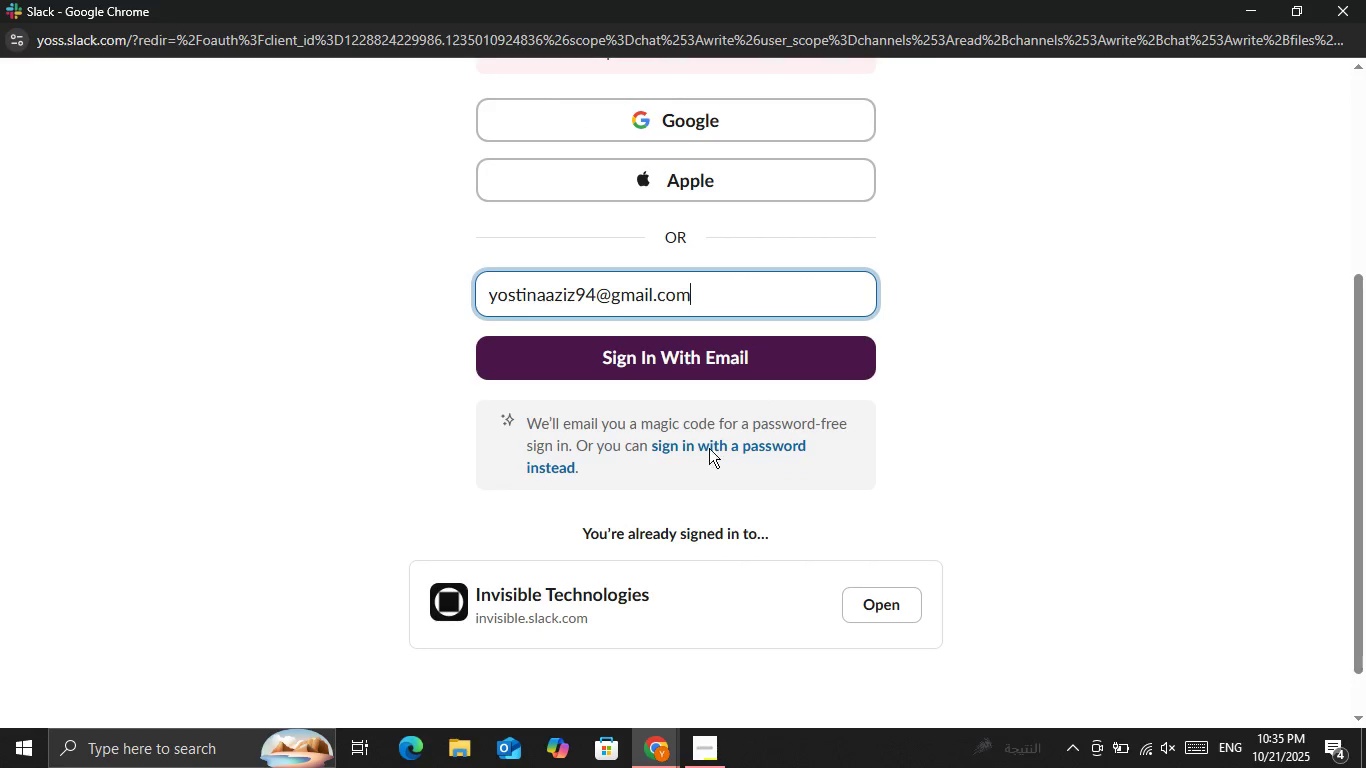 
scroll: coordinate [648, 329], scroll_direction: up, amount: 4.0
 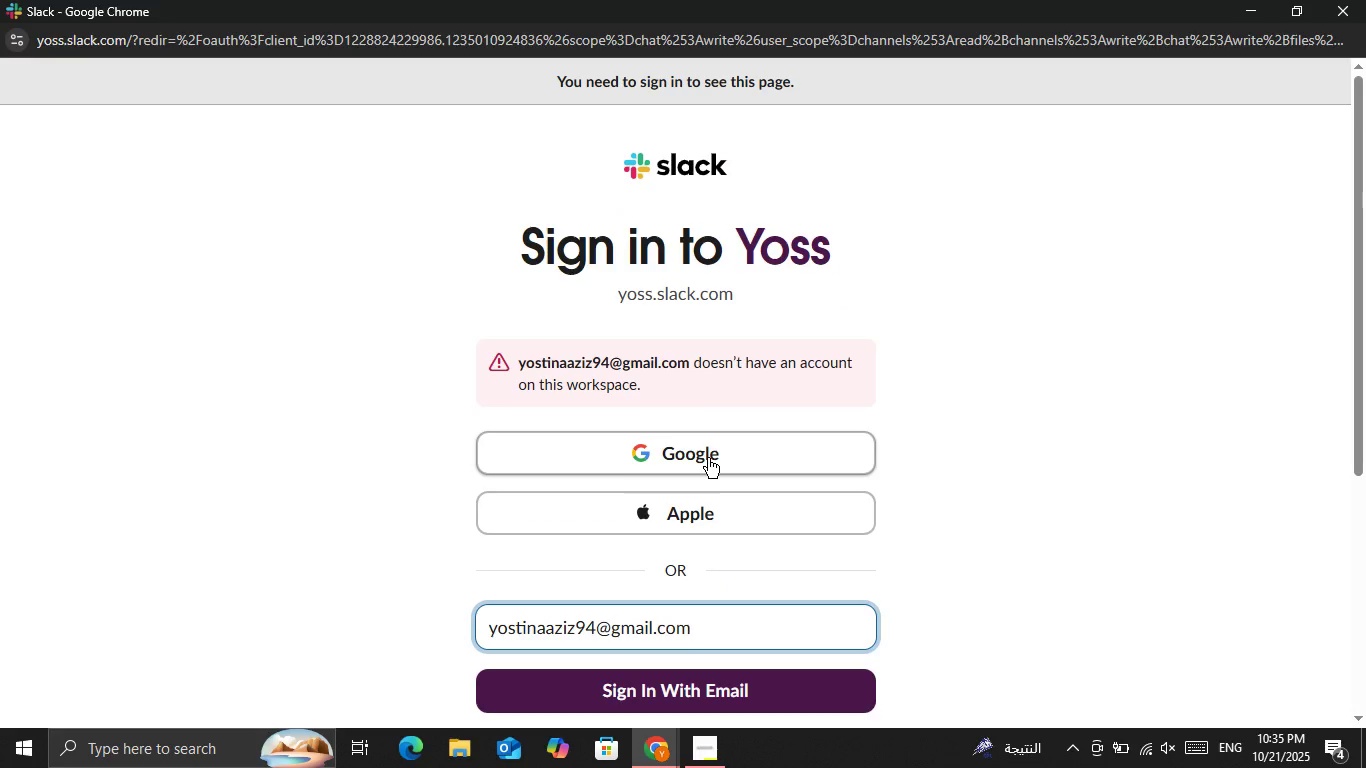 
scroll: coordinate [711, 455], scroll_direction: down, amount: 1.0
 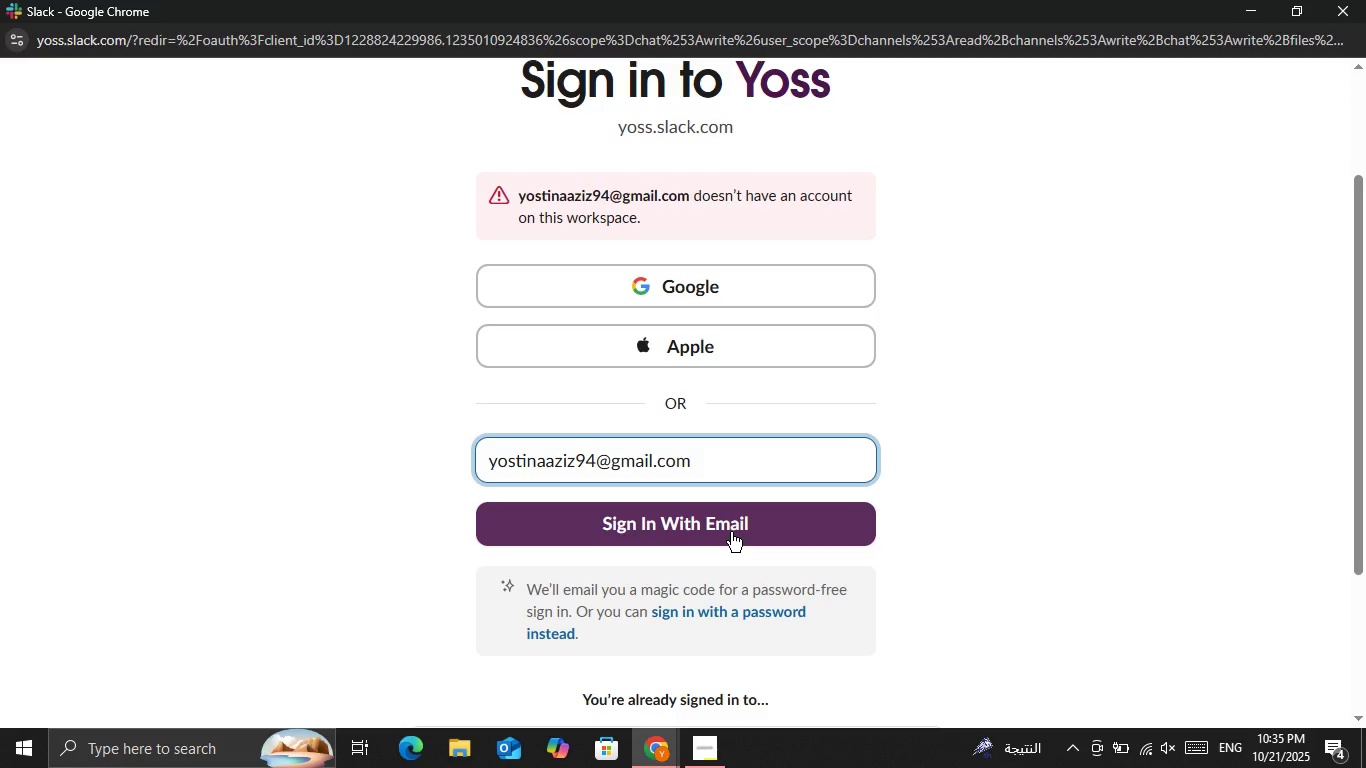 
left_click([731, 532])
 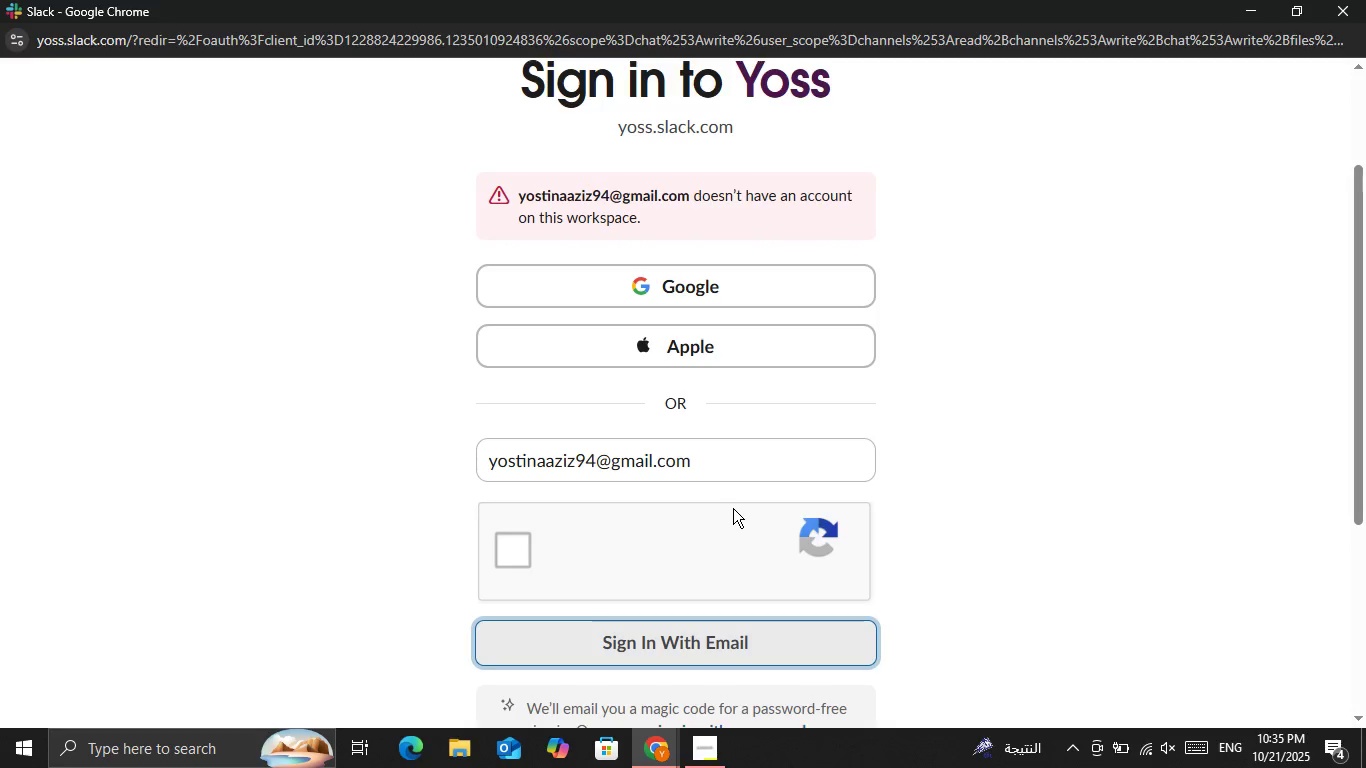 
left_click([516, 538])
 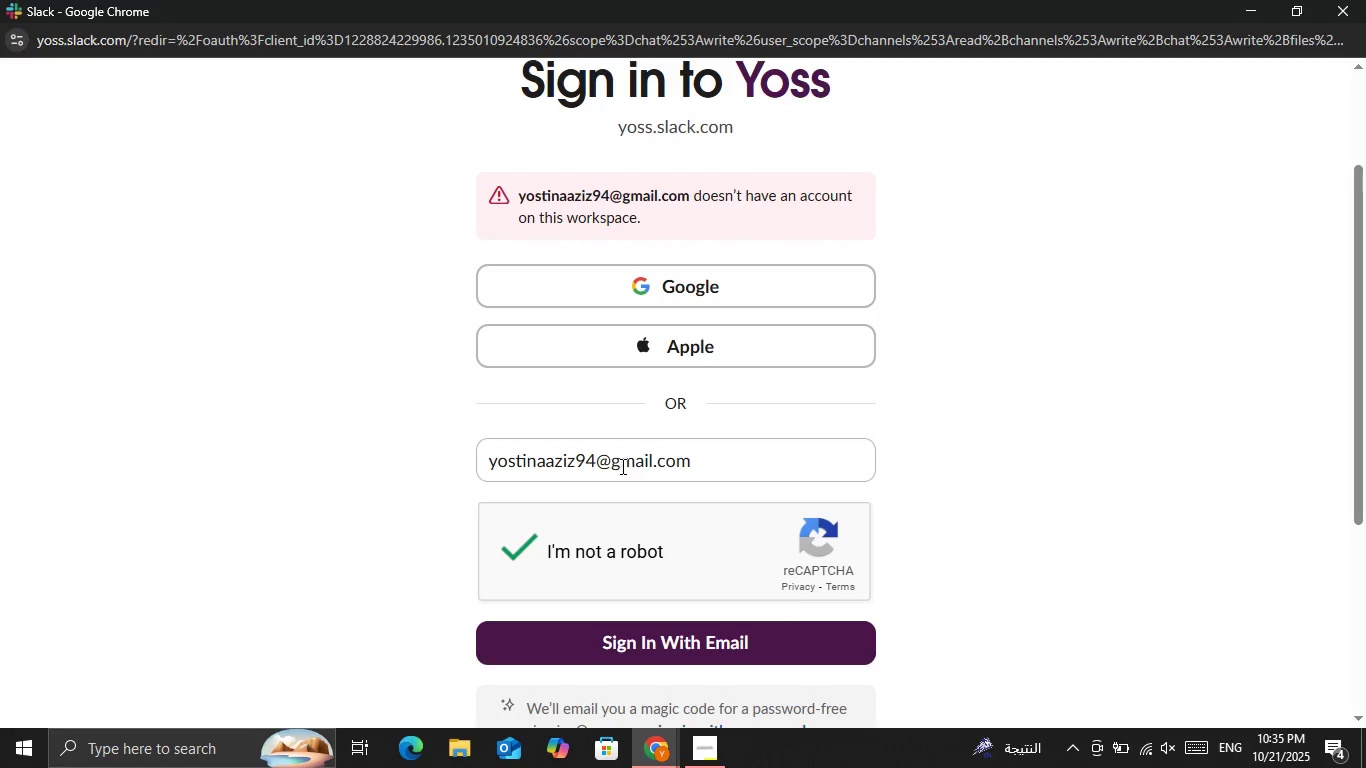 
scroll: coordinate [624, 464], scroll_direction: down, amount: 1.0
 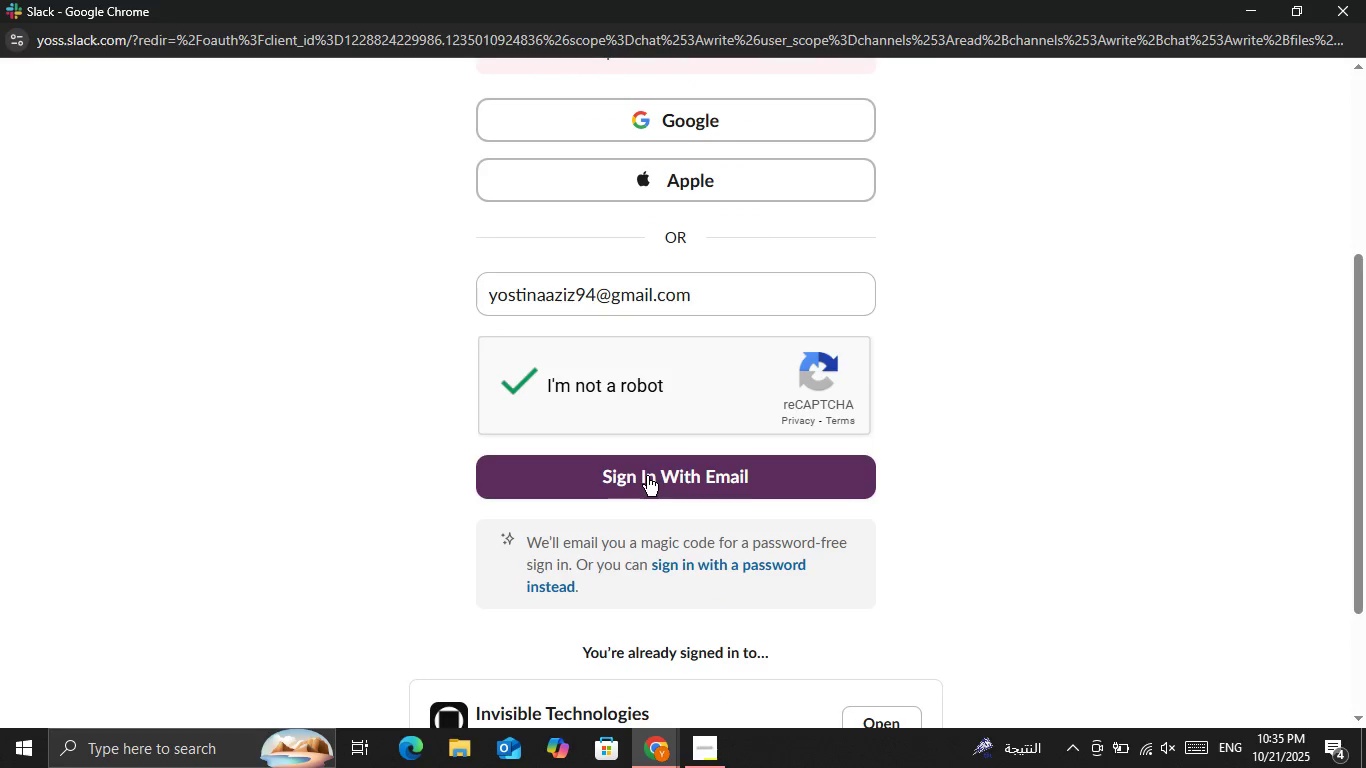 
left_click([647, 476])
 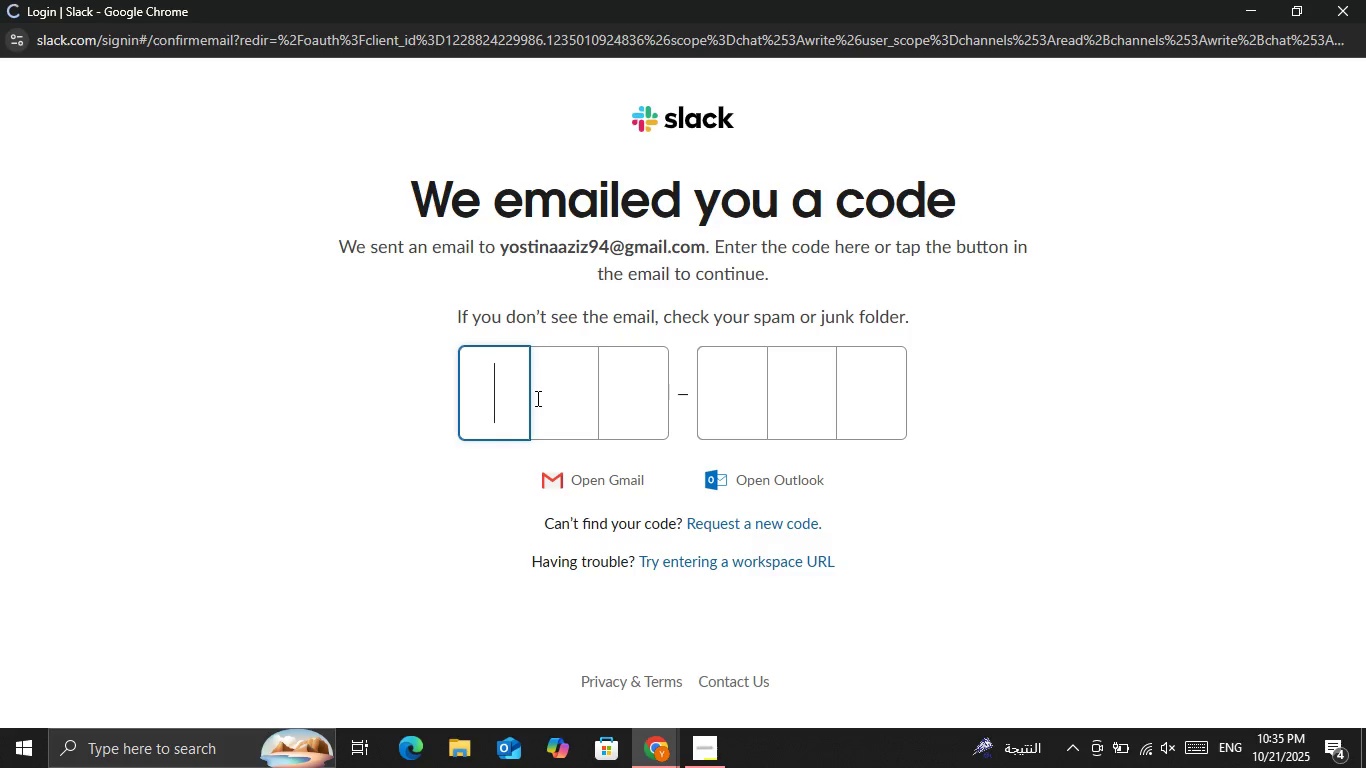 
mouse_move([648, 723])
 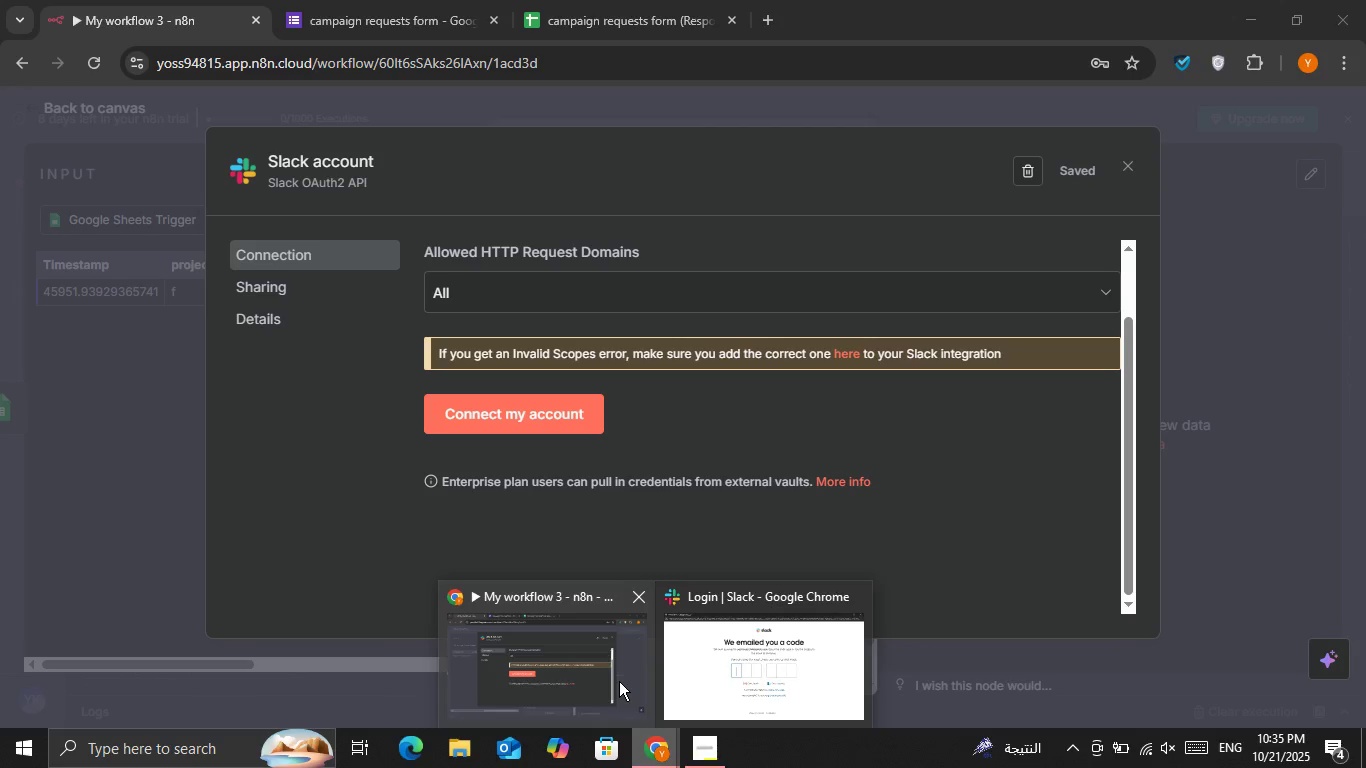 
left_click([619, 681])
 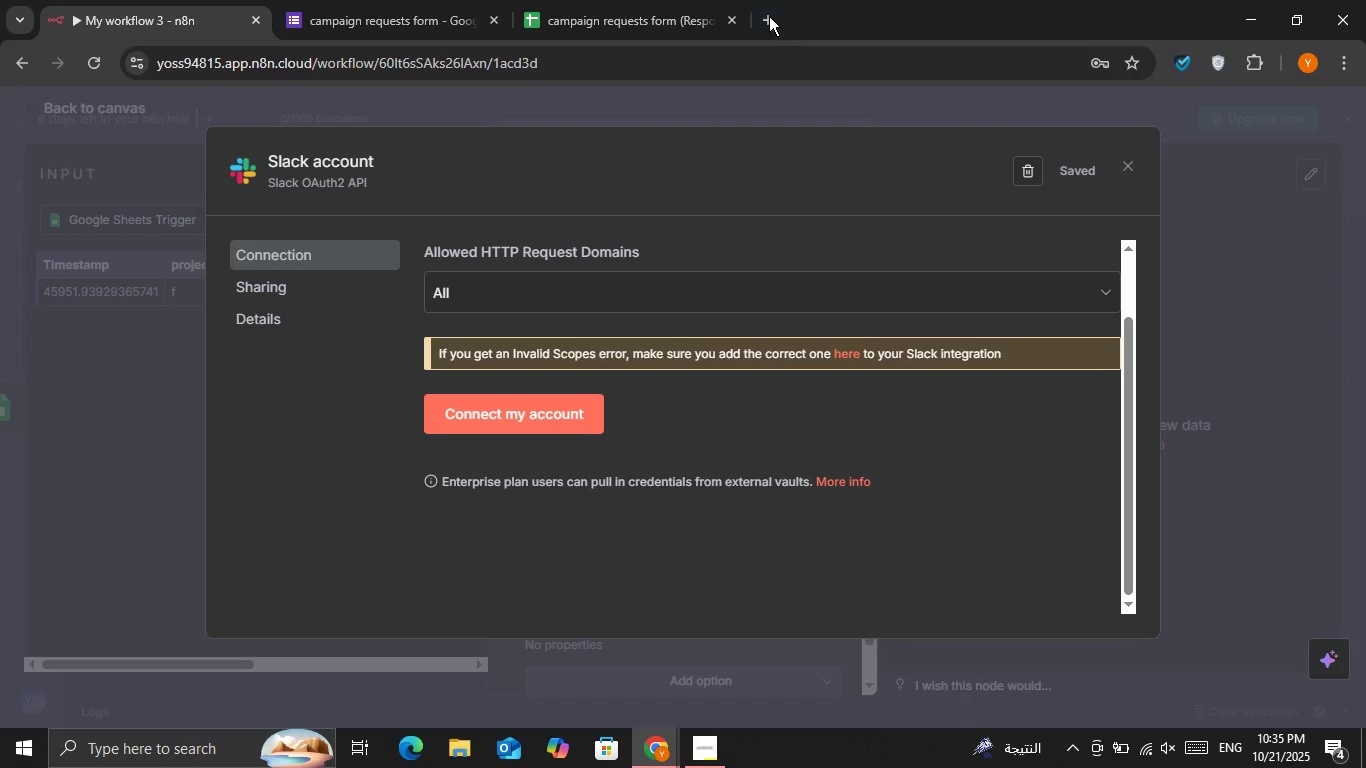 
left_click([764, 14])
 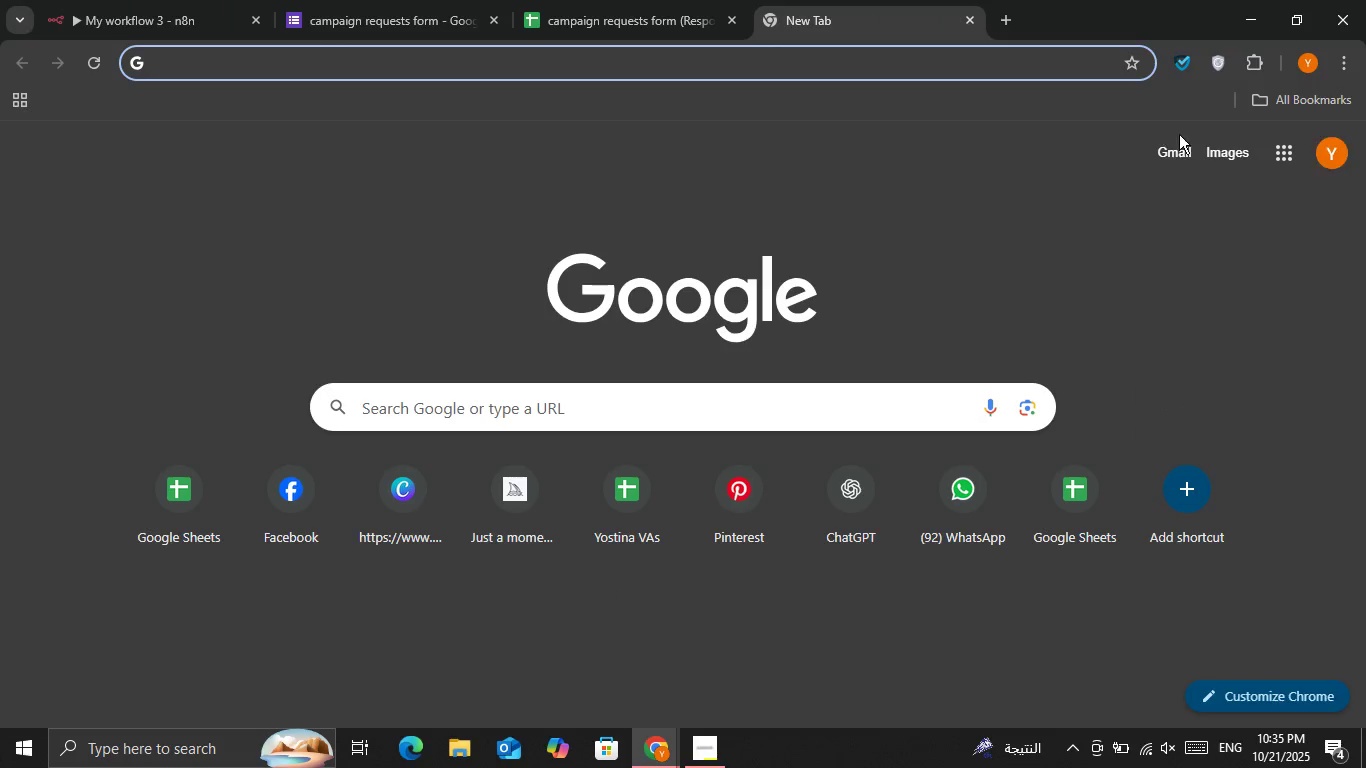 
left_click([1178, 149])
 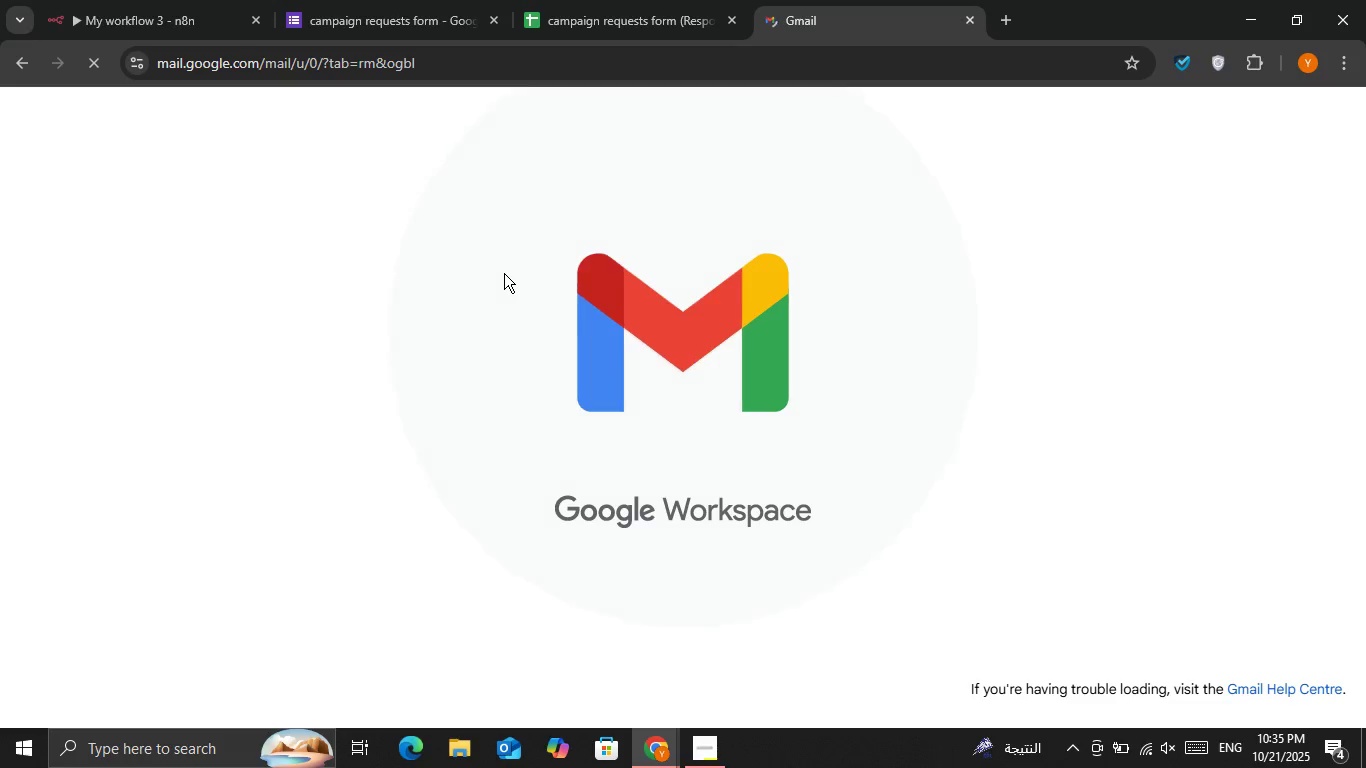 
left_click([504, 273])
 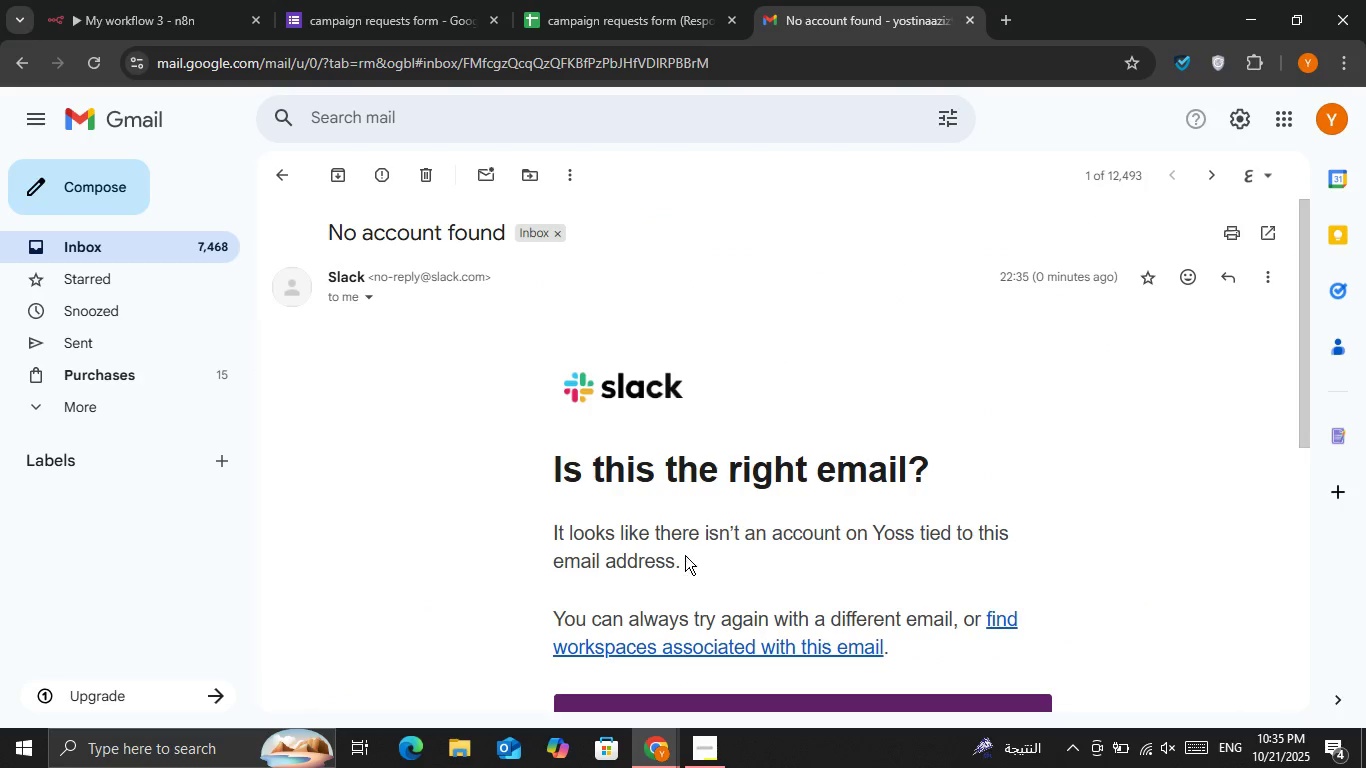 
scroll: coordinate [682, 487], scroll_direction: down, amount: 1.0
 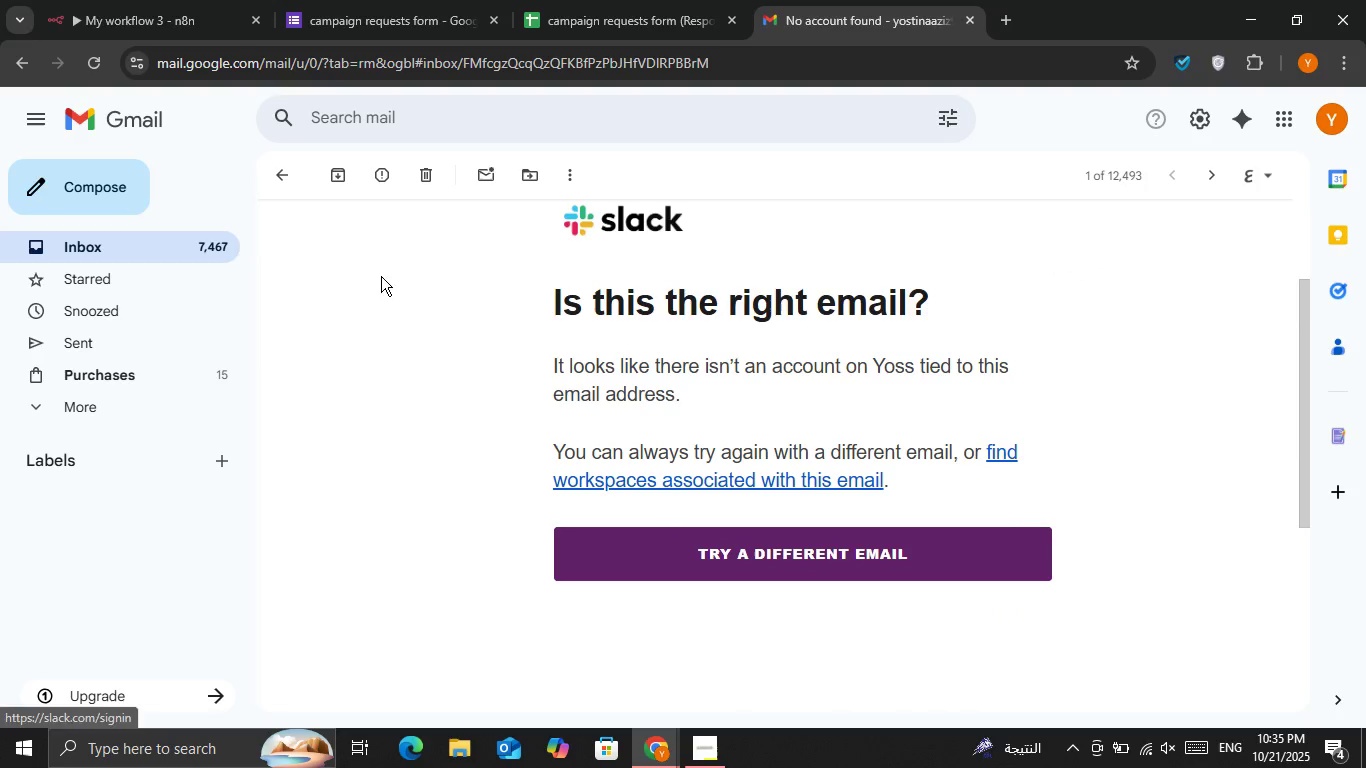 
left_click([283, 170])
 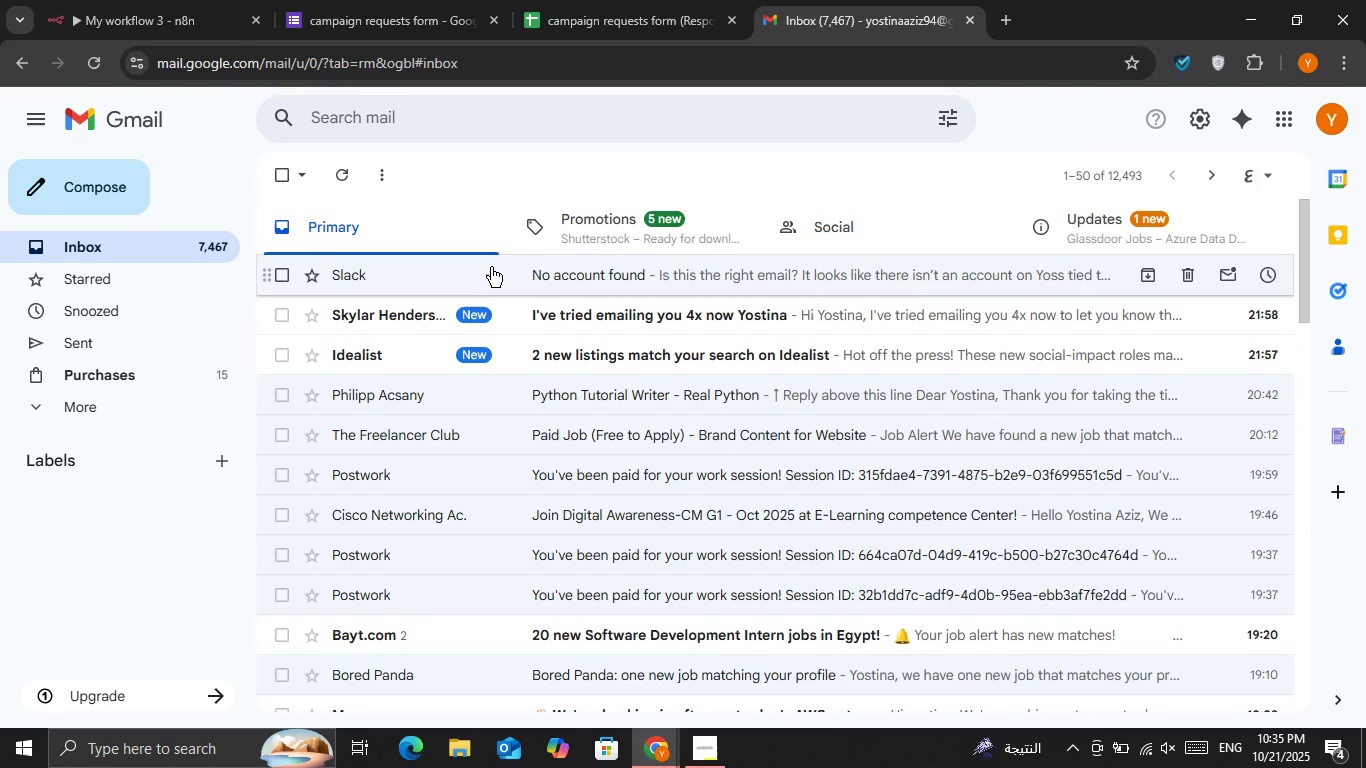 
left_click([491, 268])
 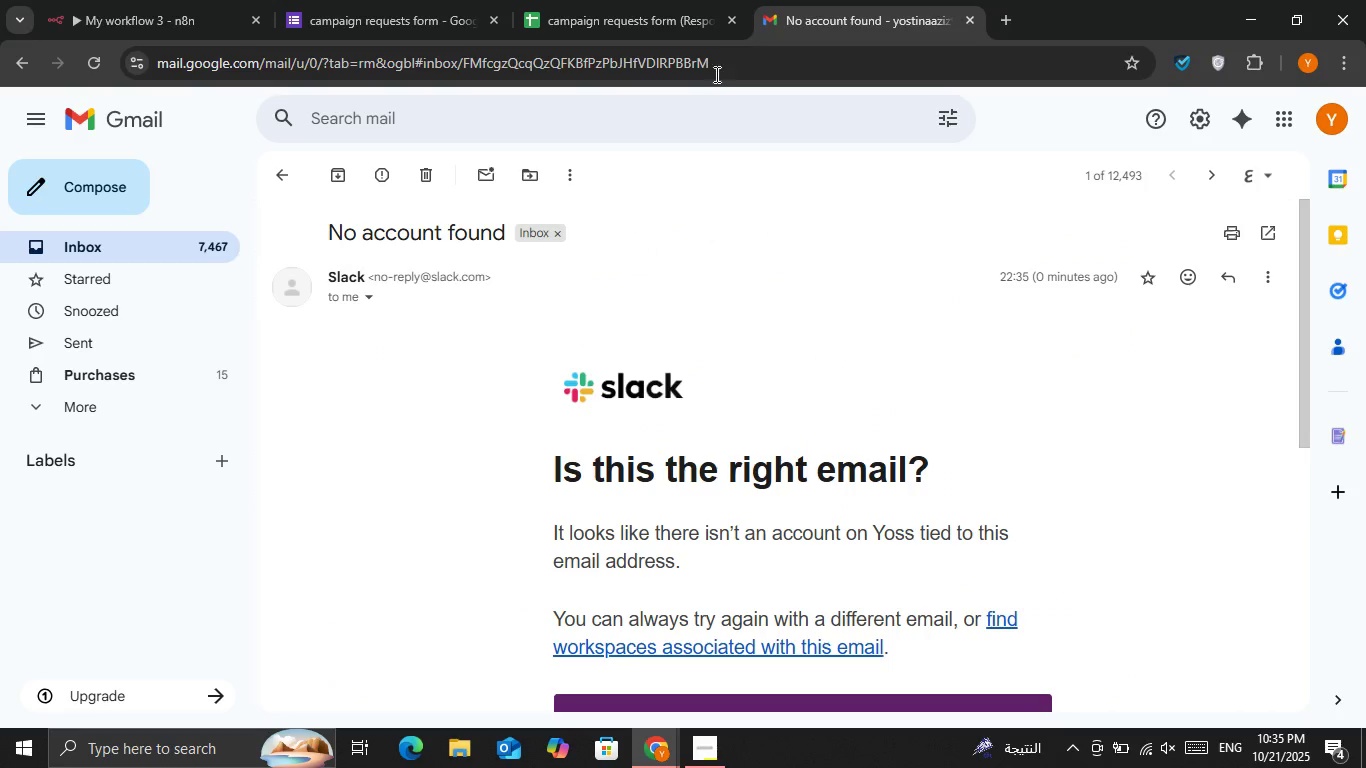 
left_click([716, 69])
 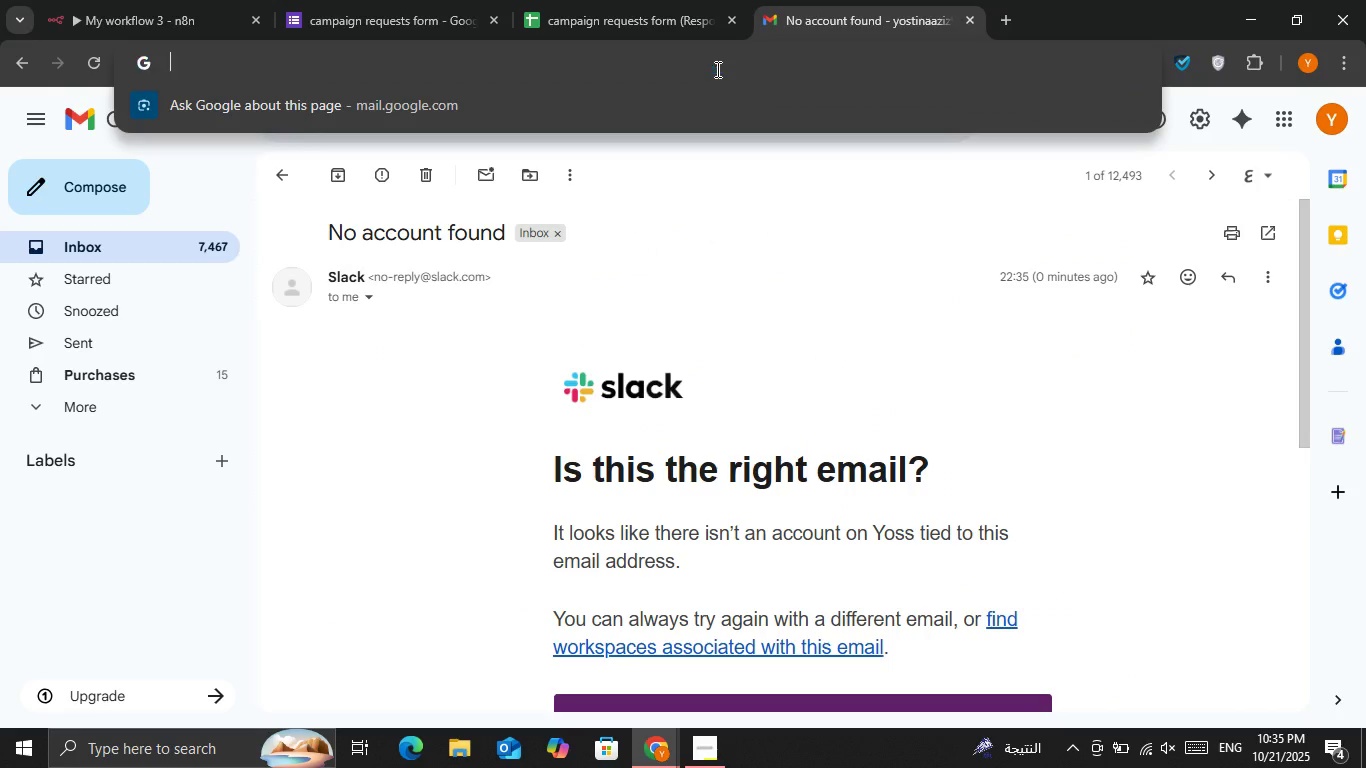 
key(Backspace)
type(slac)
 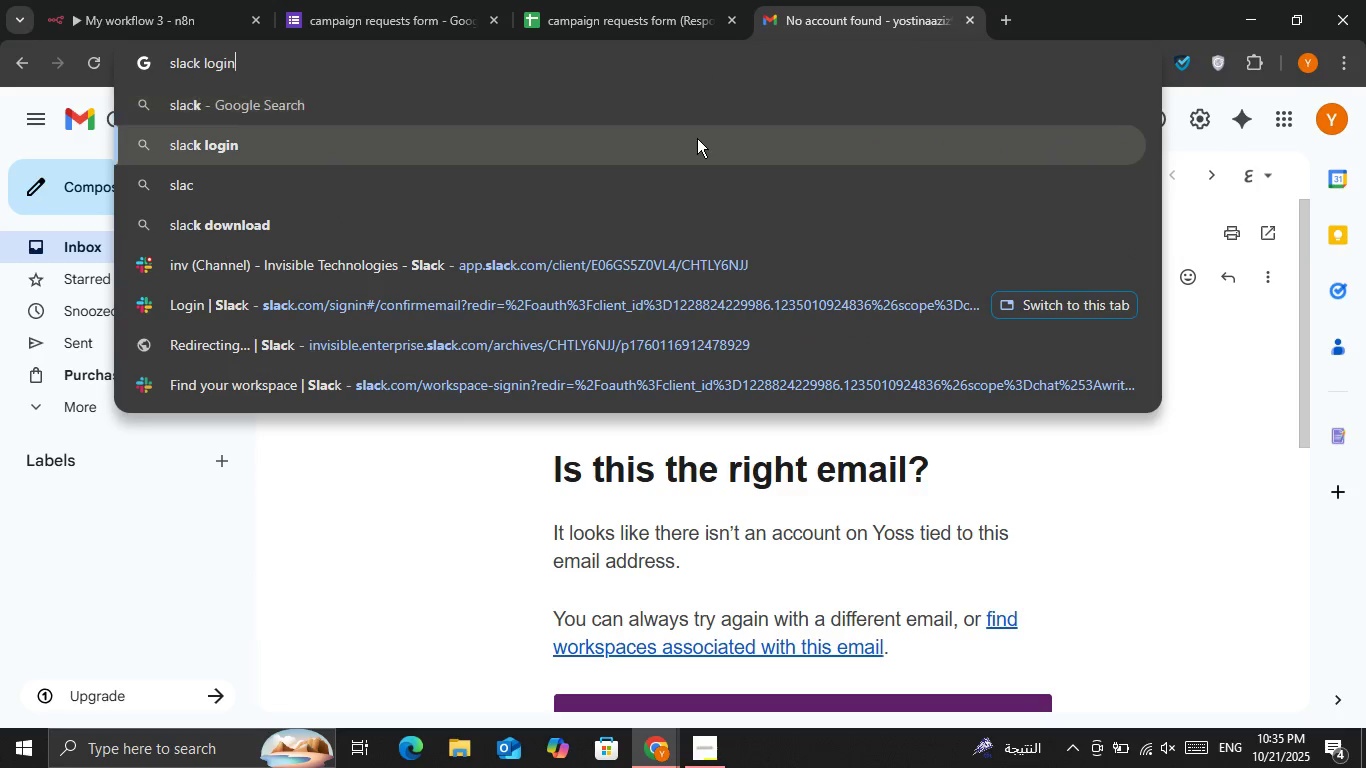 
left_click([697, 138])
 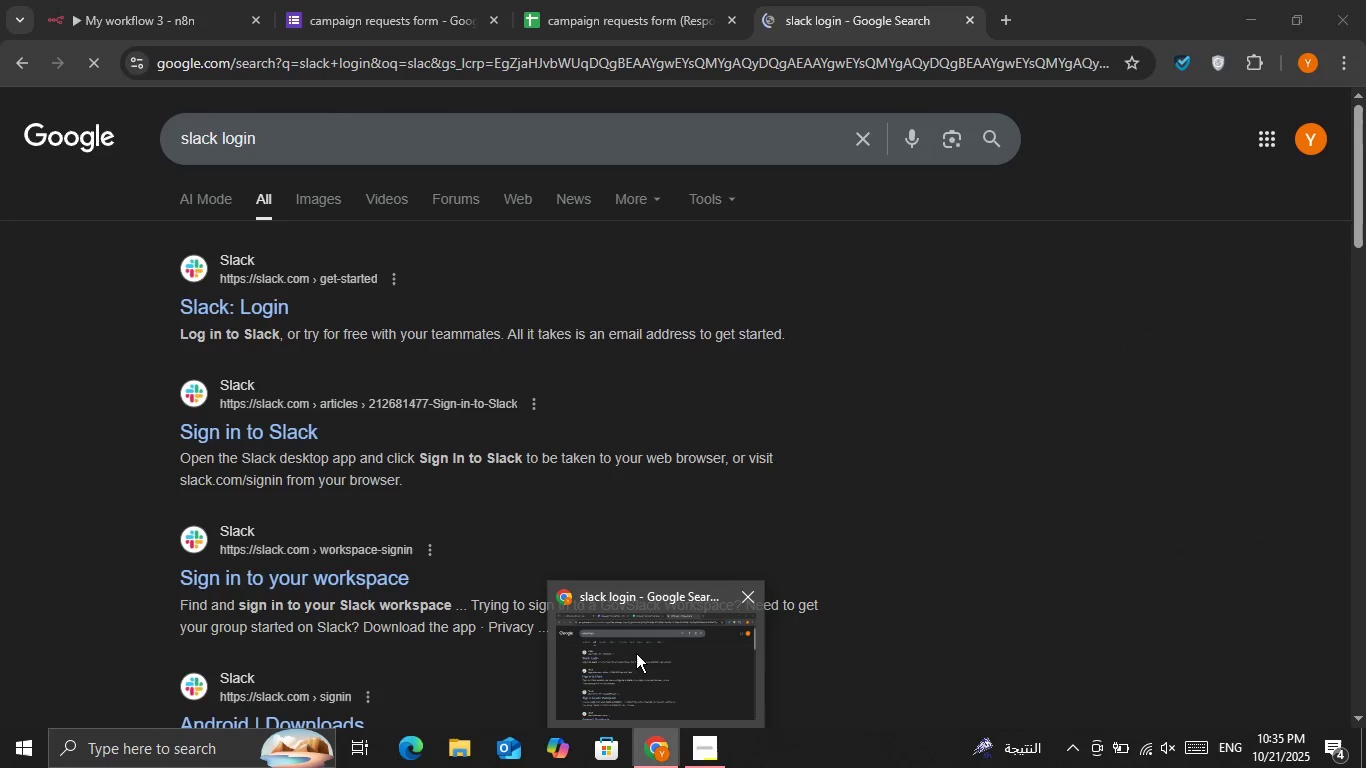 
left_click([845, 1])
 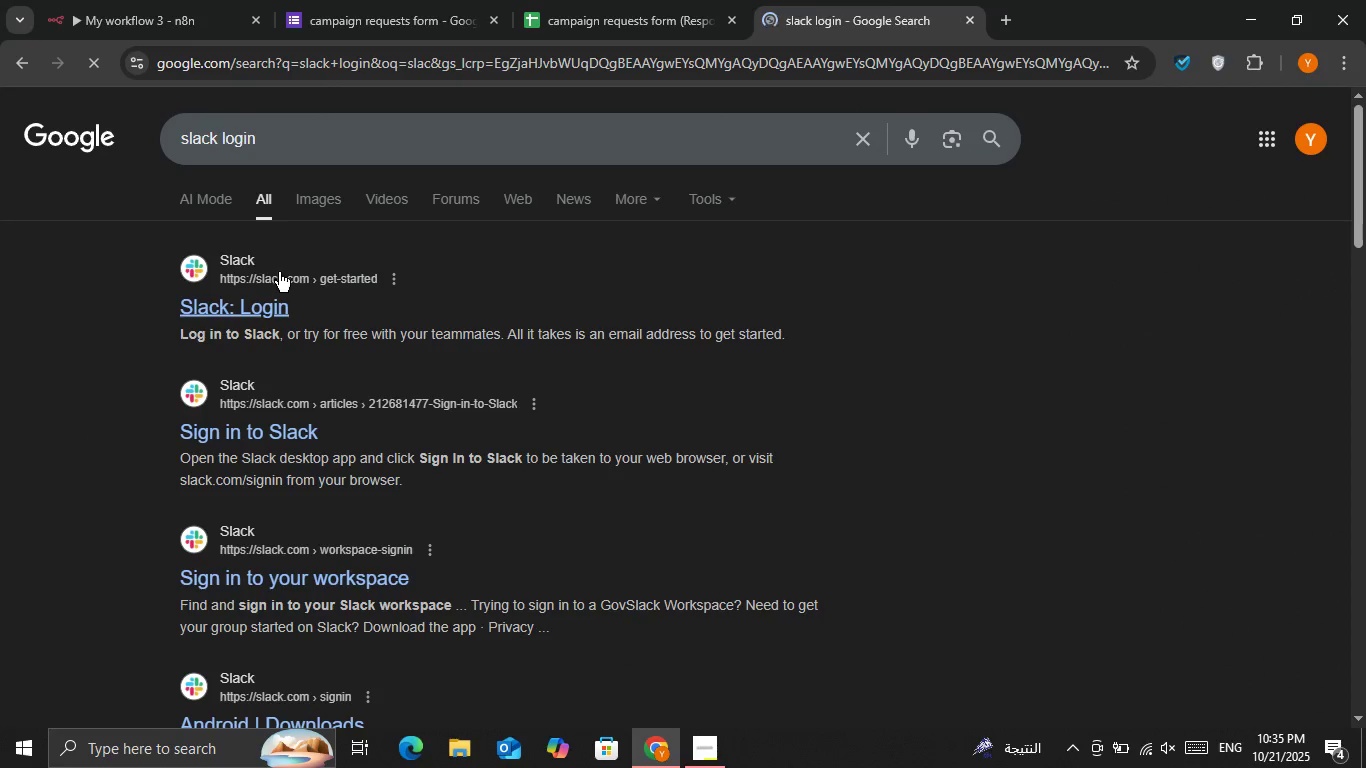 
left_click([279, 272])
 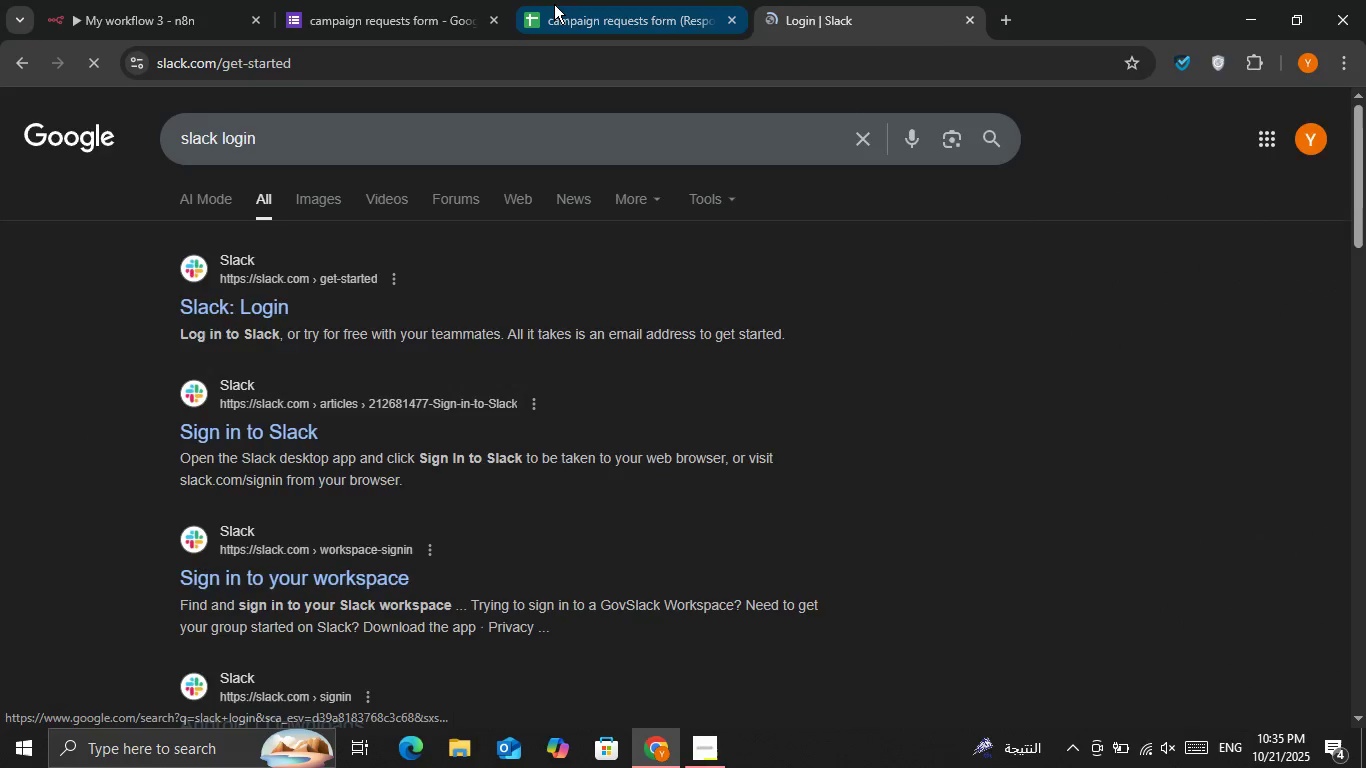 
left_click([554, 4])
 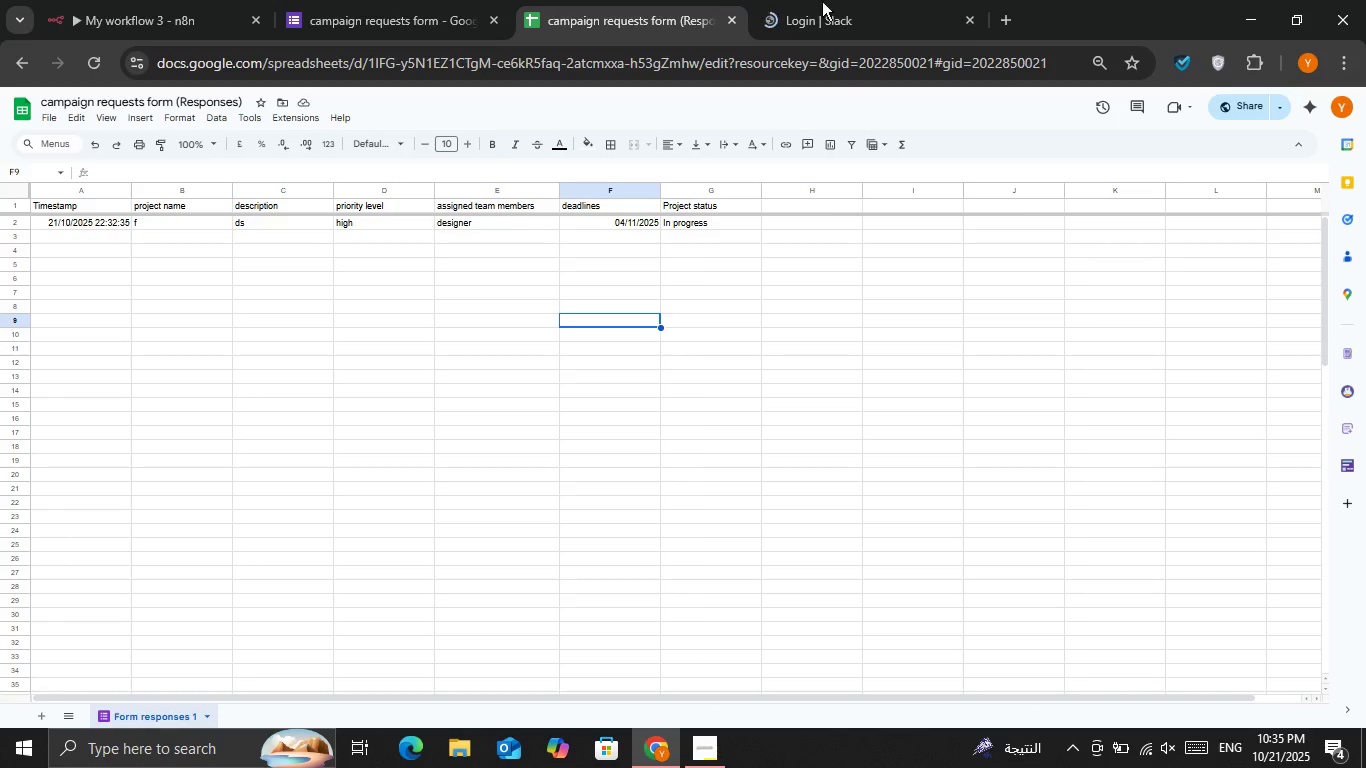 
left_click([830, 0])
 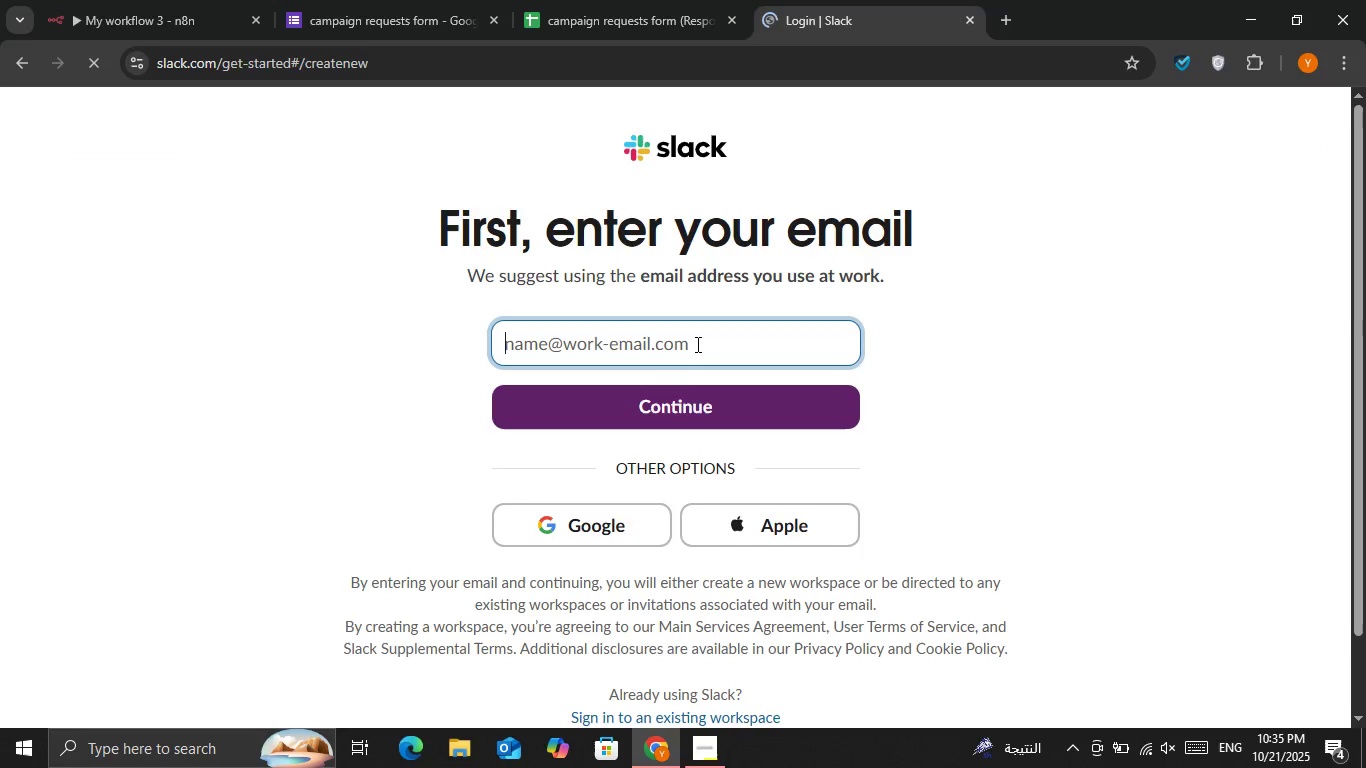 
left_click([627, 518])
 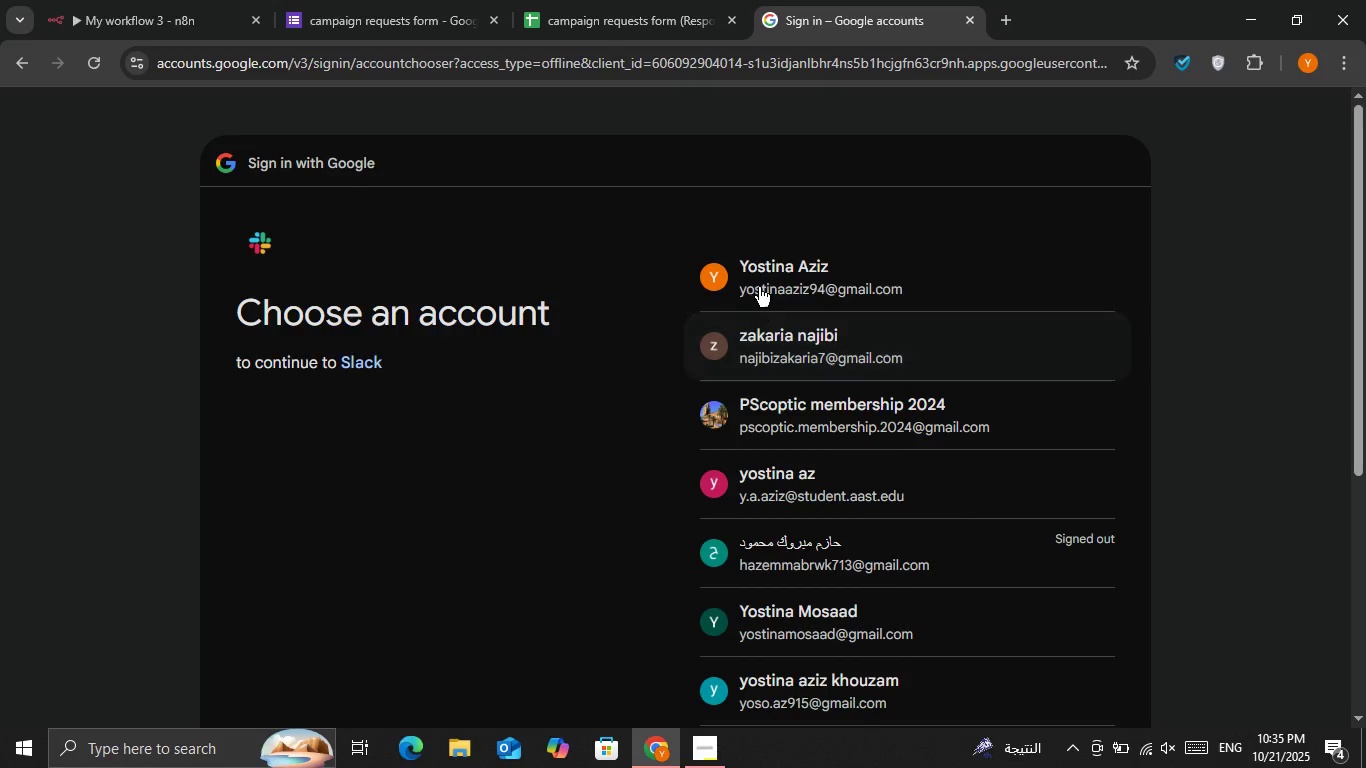 
left_click([760, 282])
 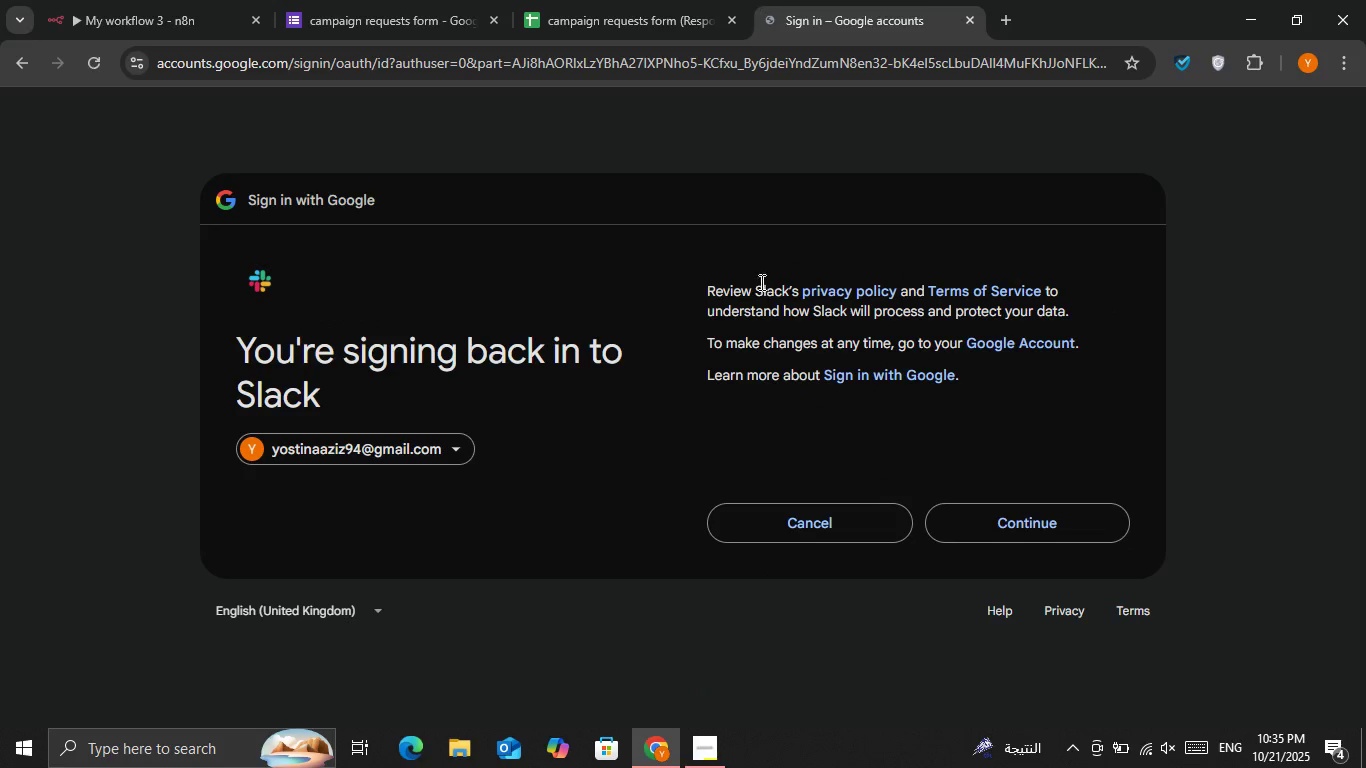 
left_click([971, 519])
 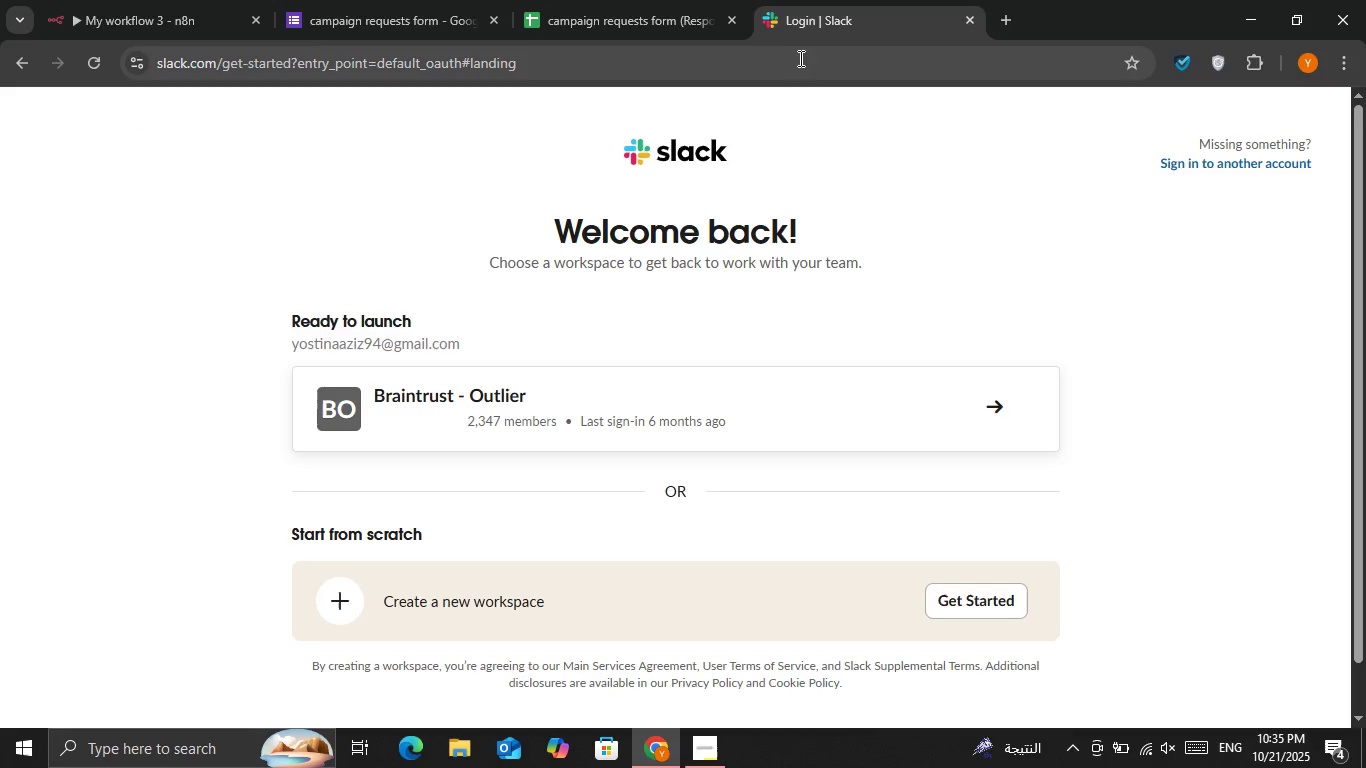 
scroll: coordinate [816, 186], scroll_direction: down, amount: 1.0
 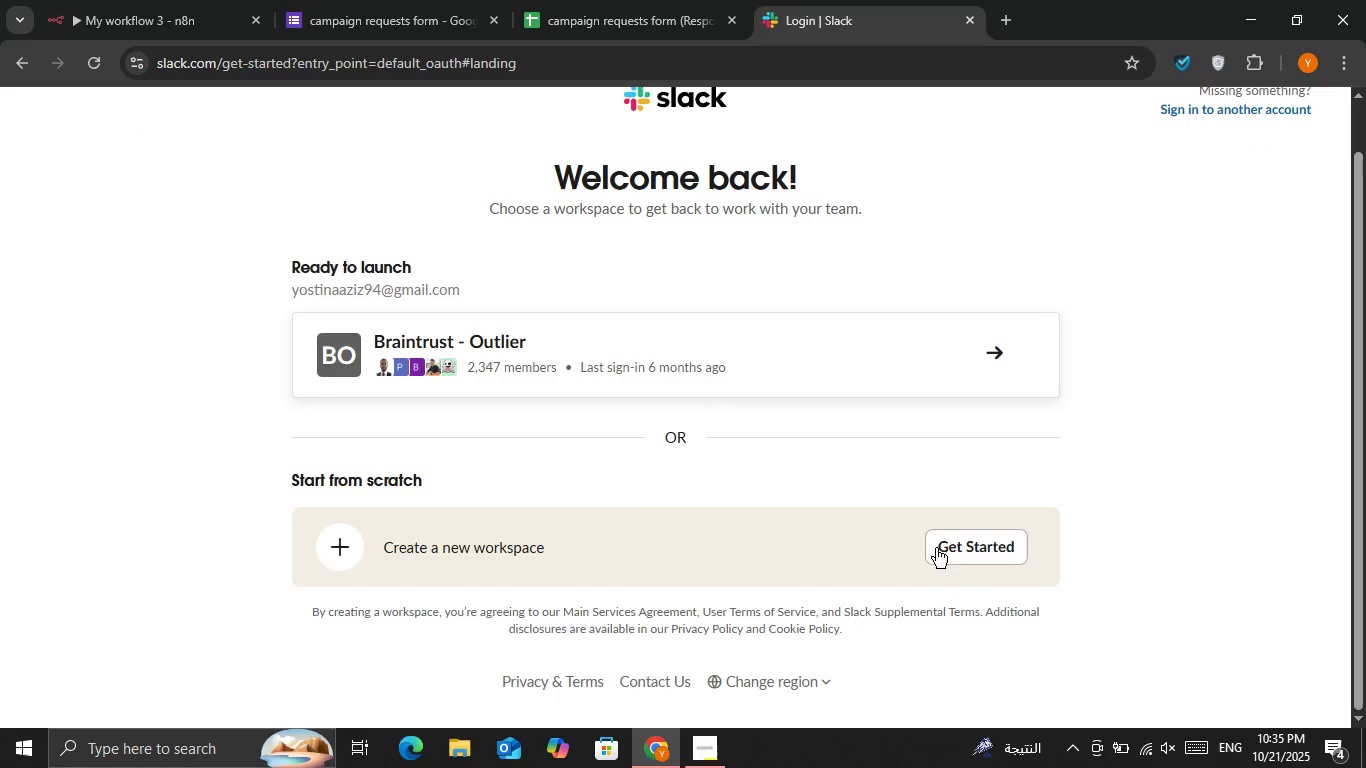 
left_click([956, 548])
 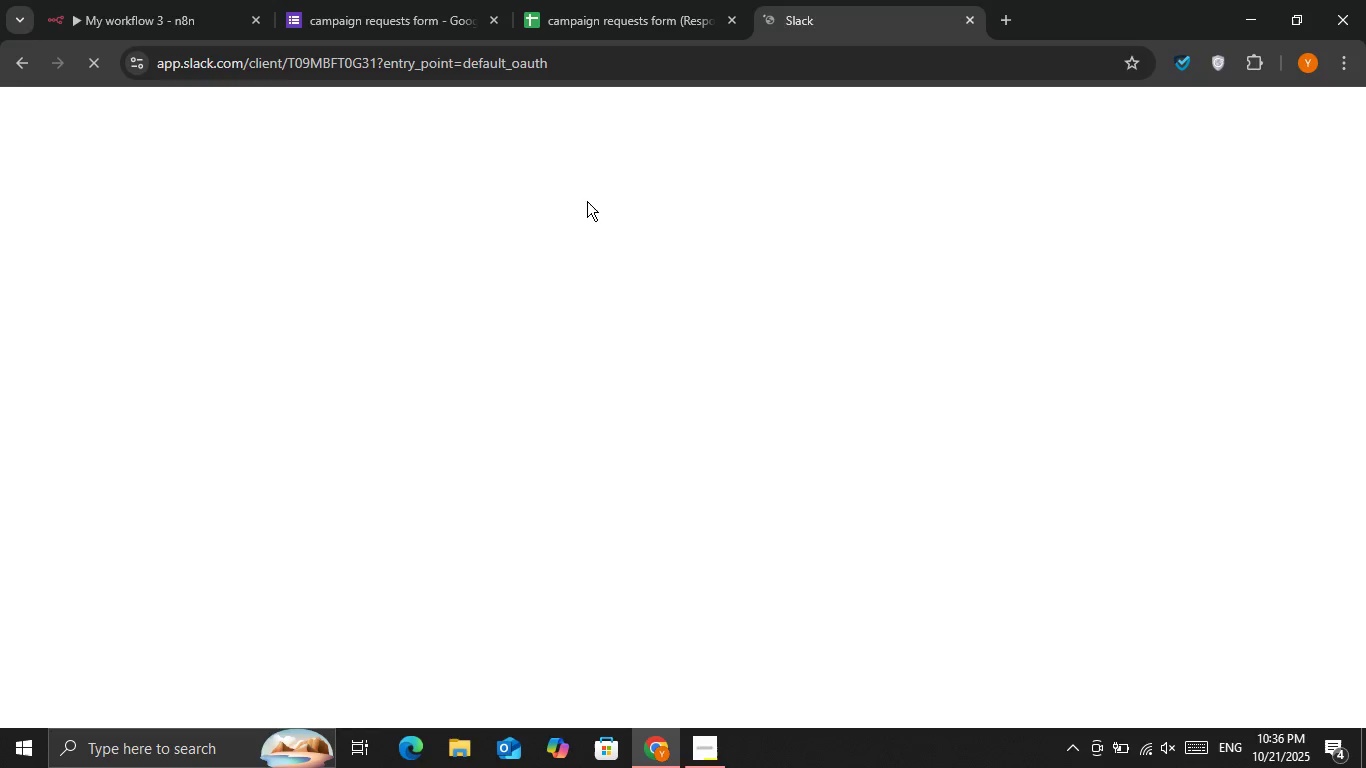 
wait(7.55)
 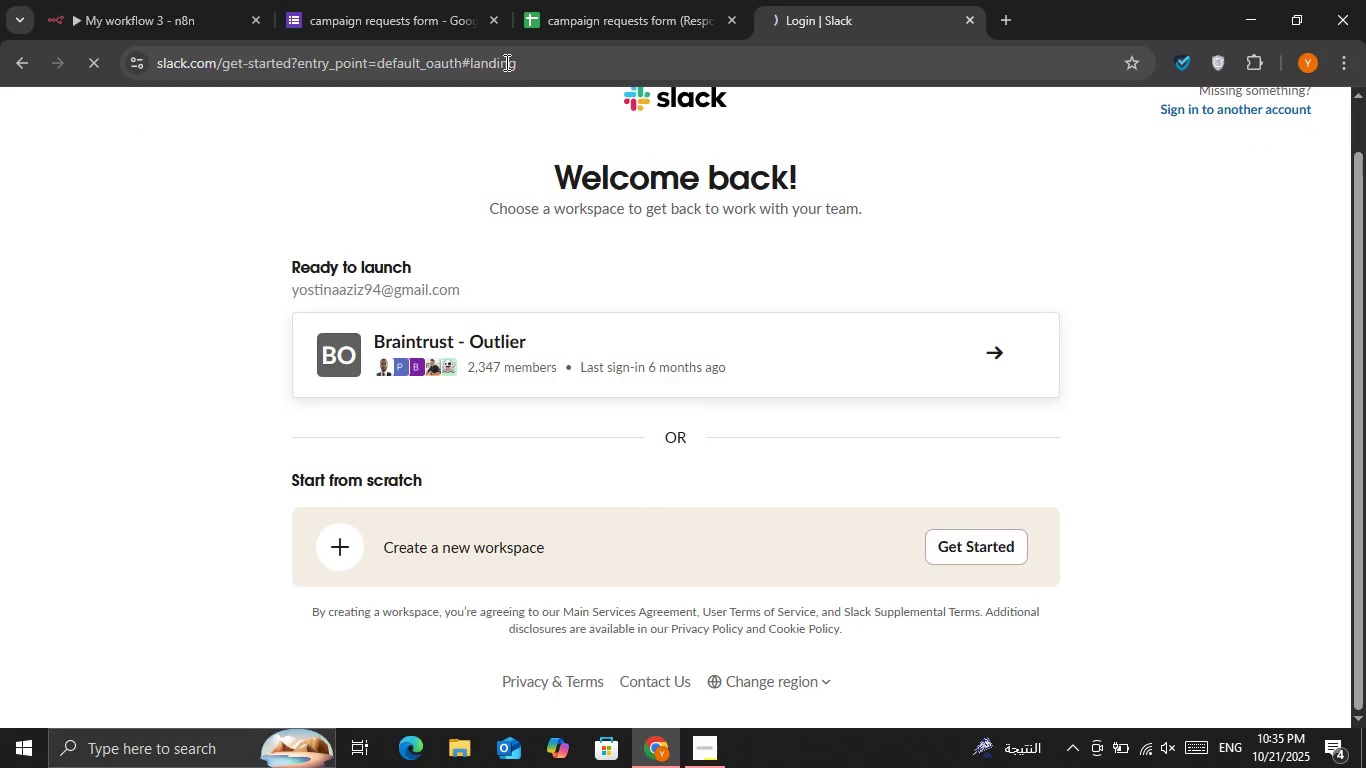 
left_click([606, 12])
 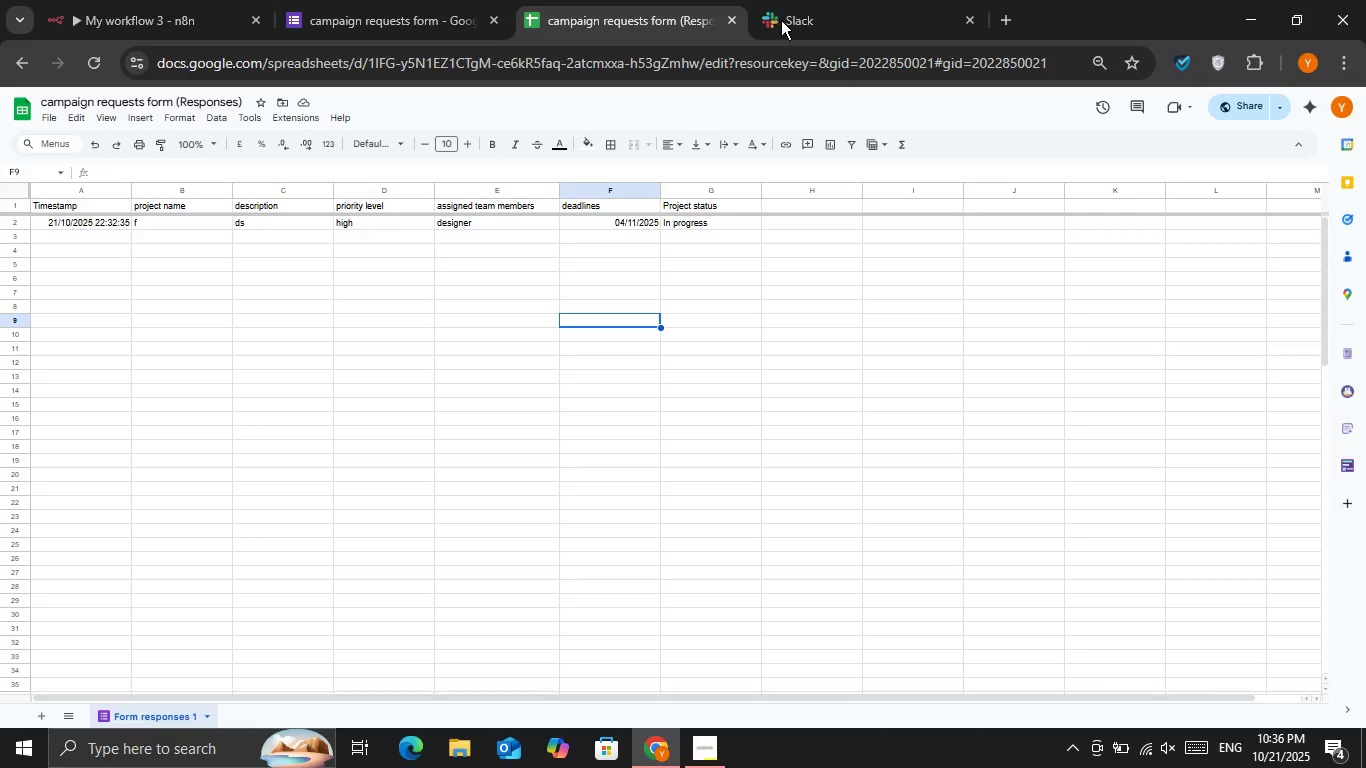 
left_click([786, 20])
 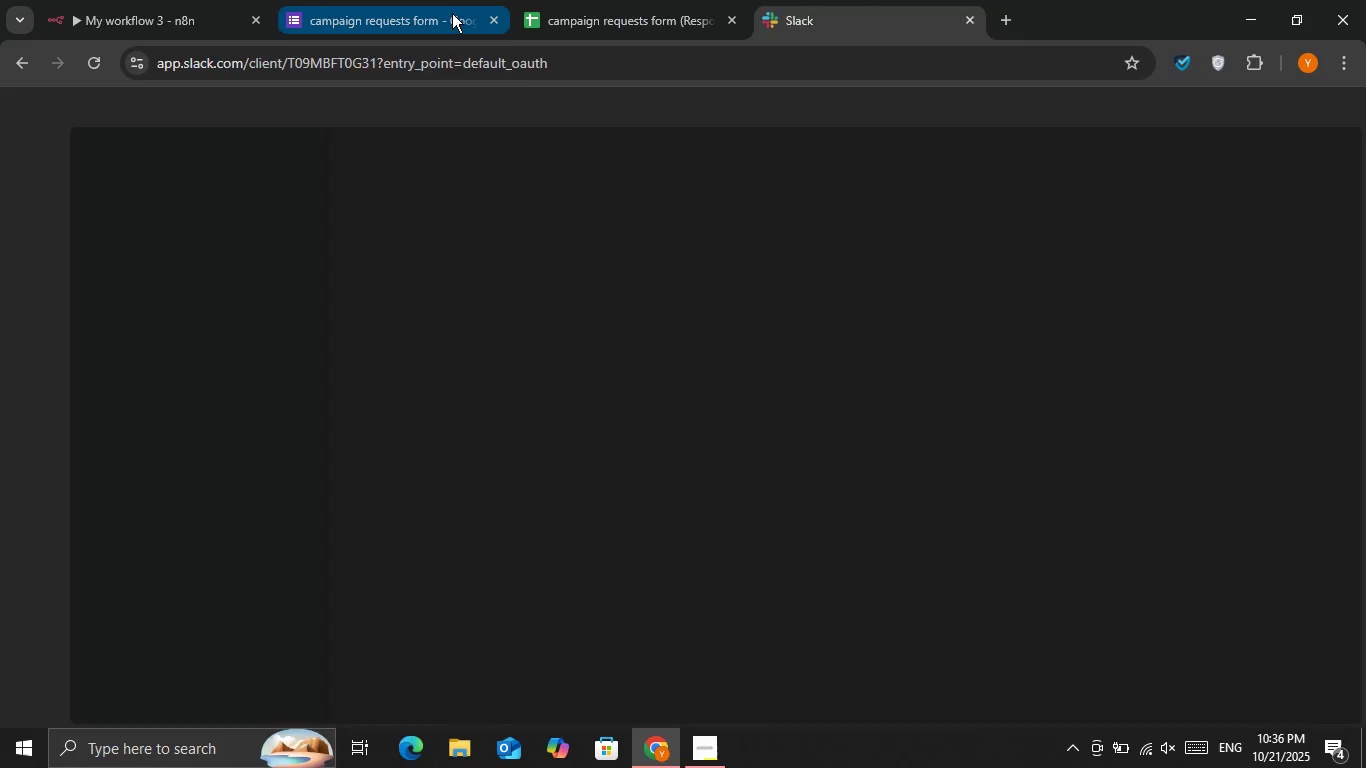 
left_click([452, 13])
 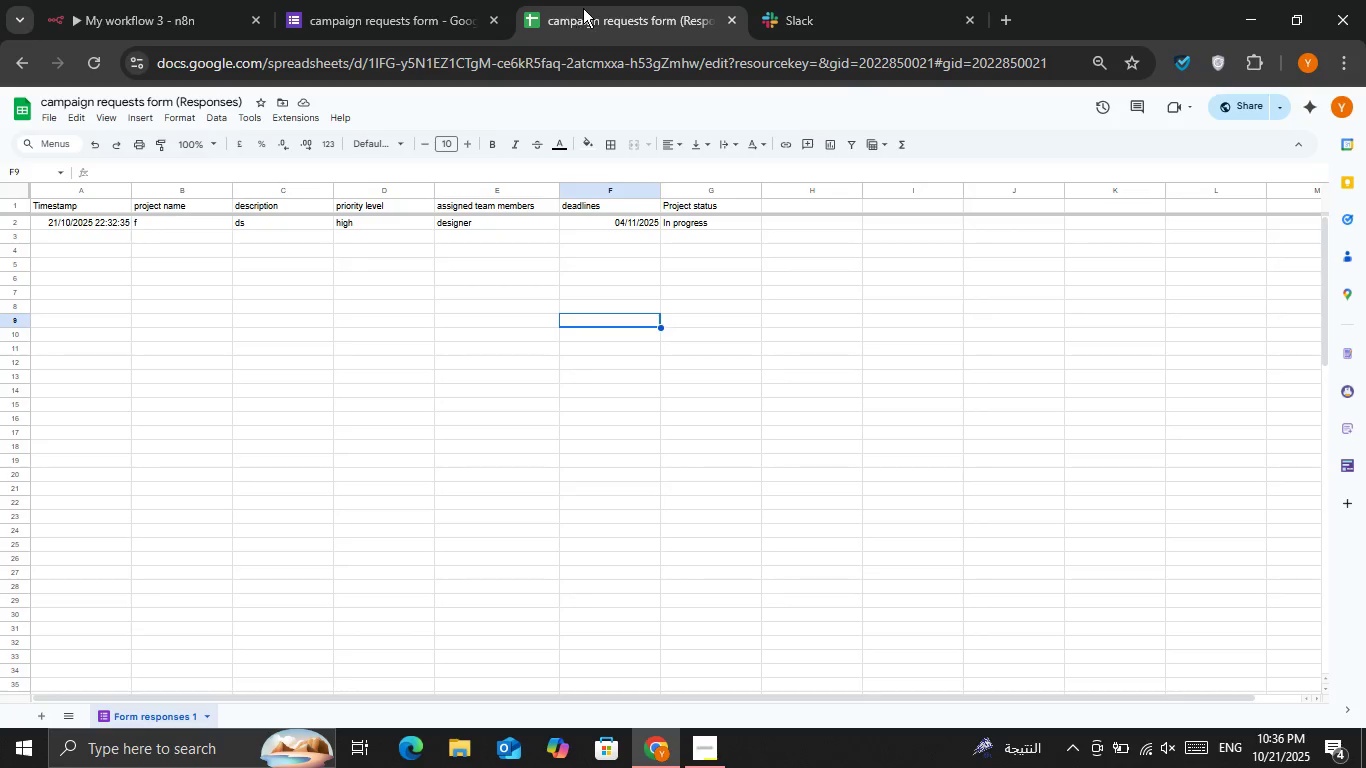 
double_click([778, 8])
 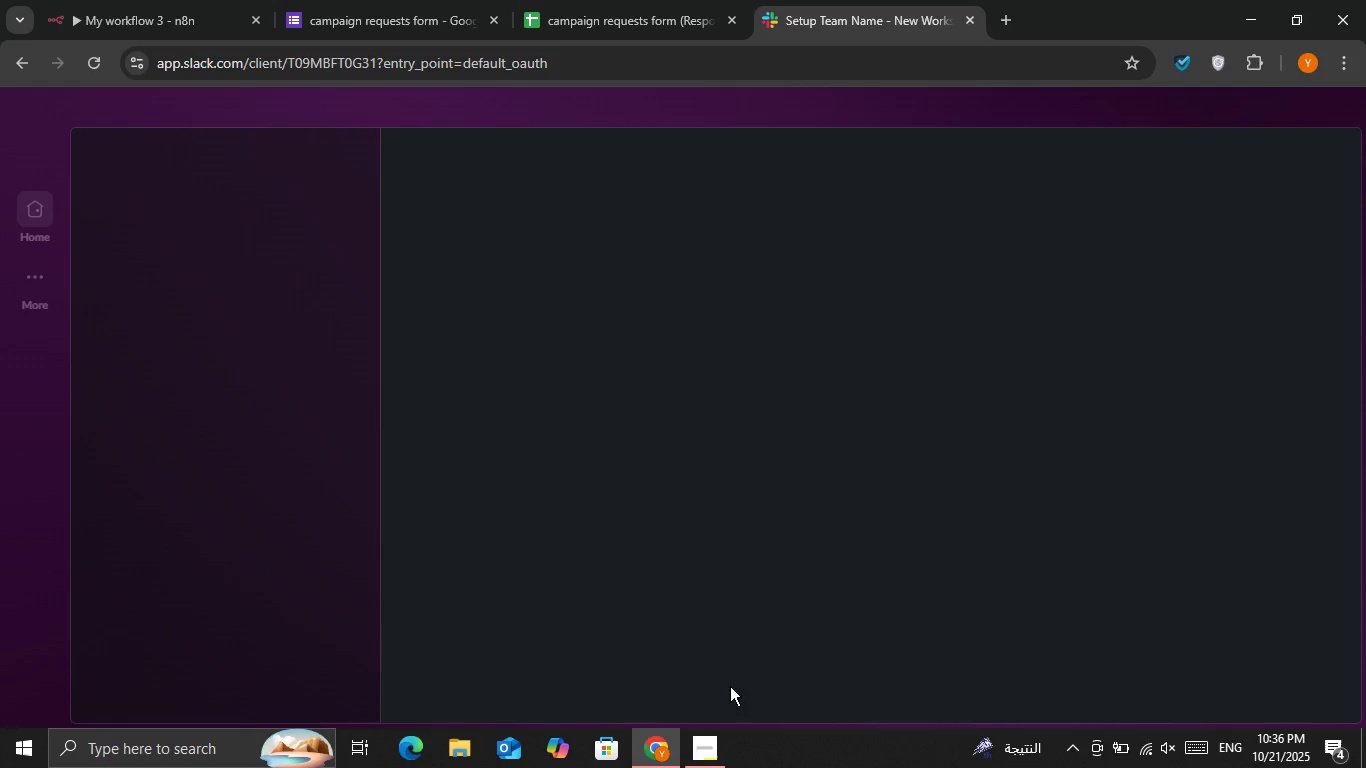 
mouse_move([674, 718])
 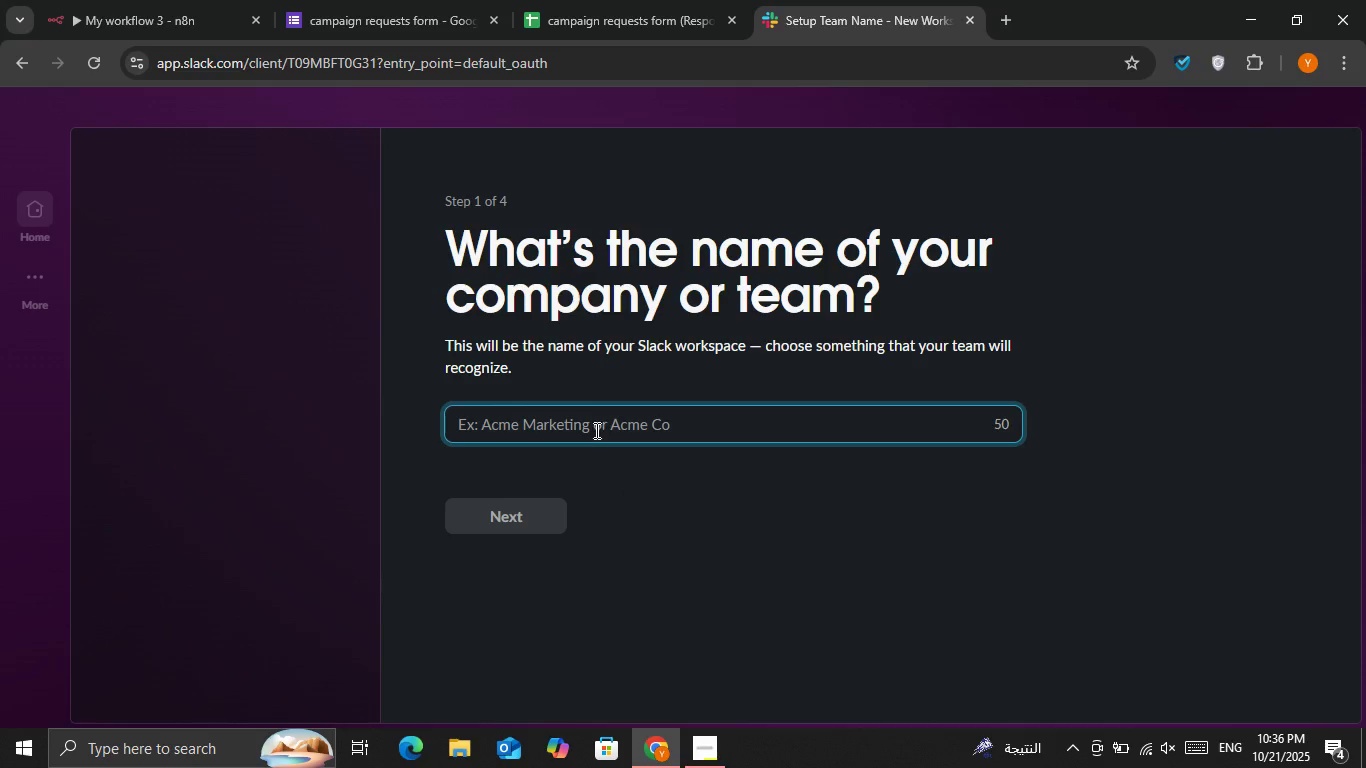 
left_click([595, 430])
 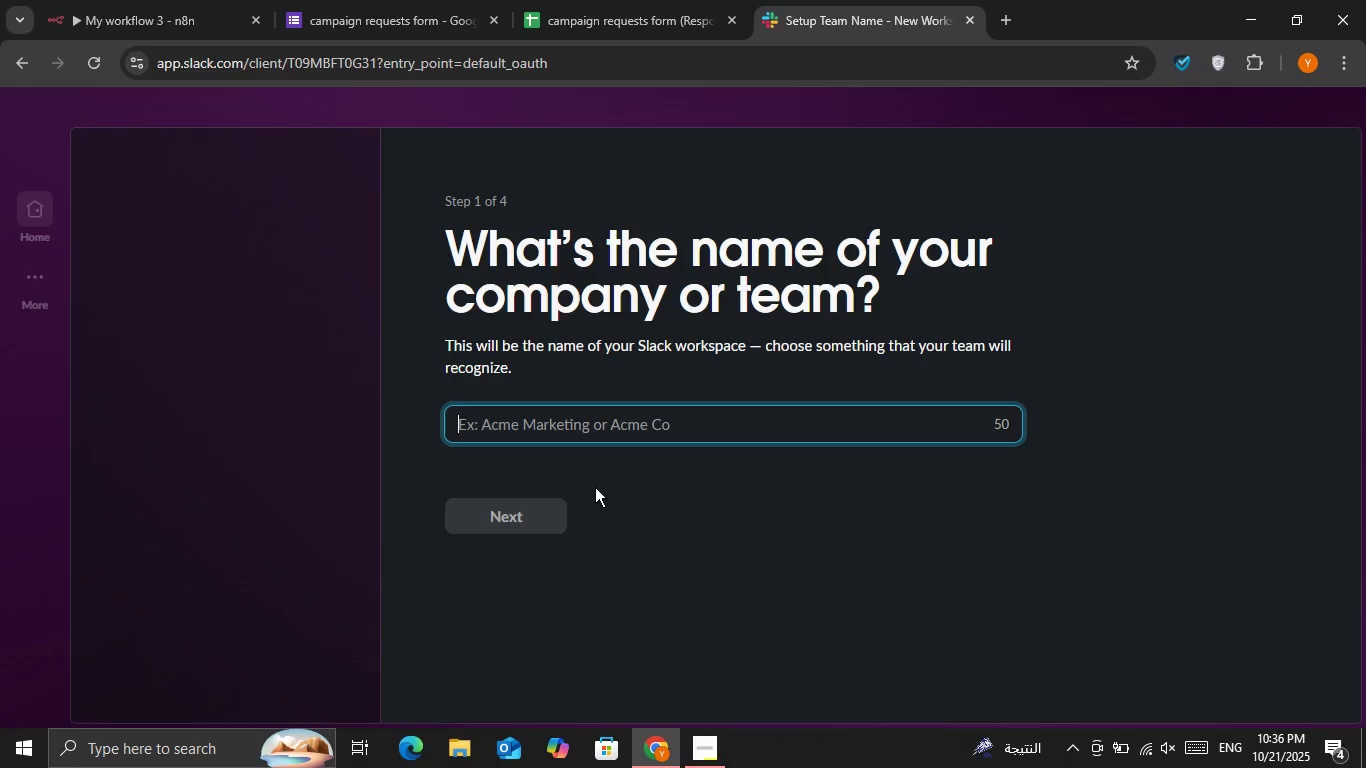 
type(tesf)
key(Backspace)
type(t)
 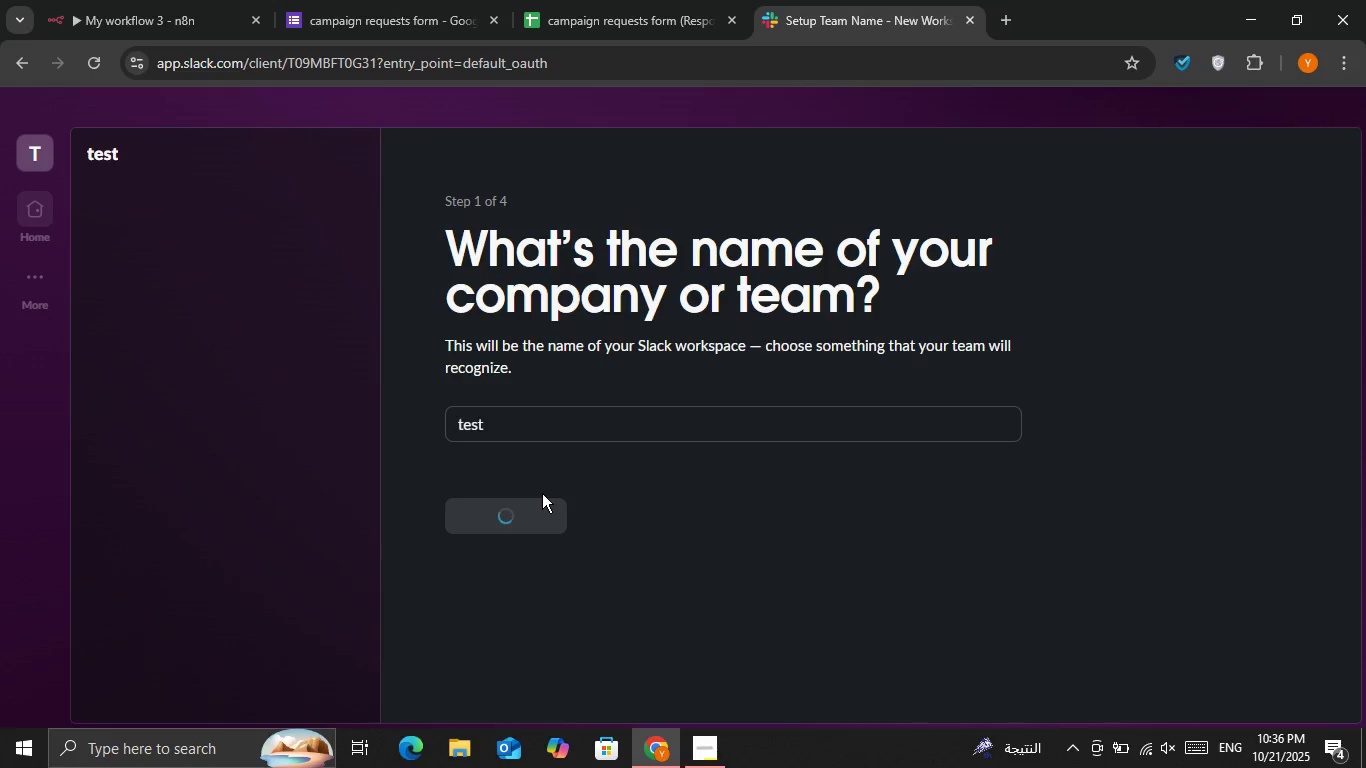 
mouse_move([553, 499])
 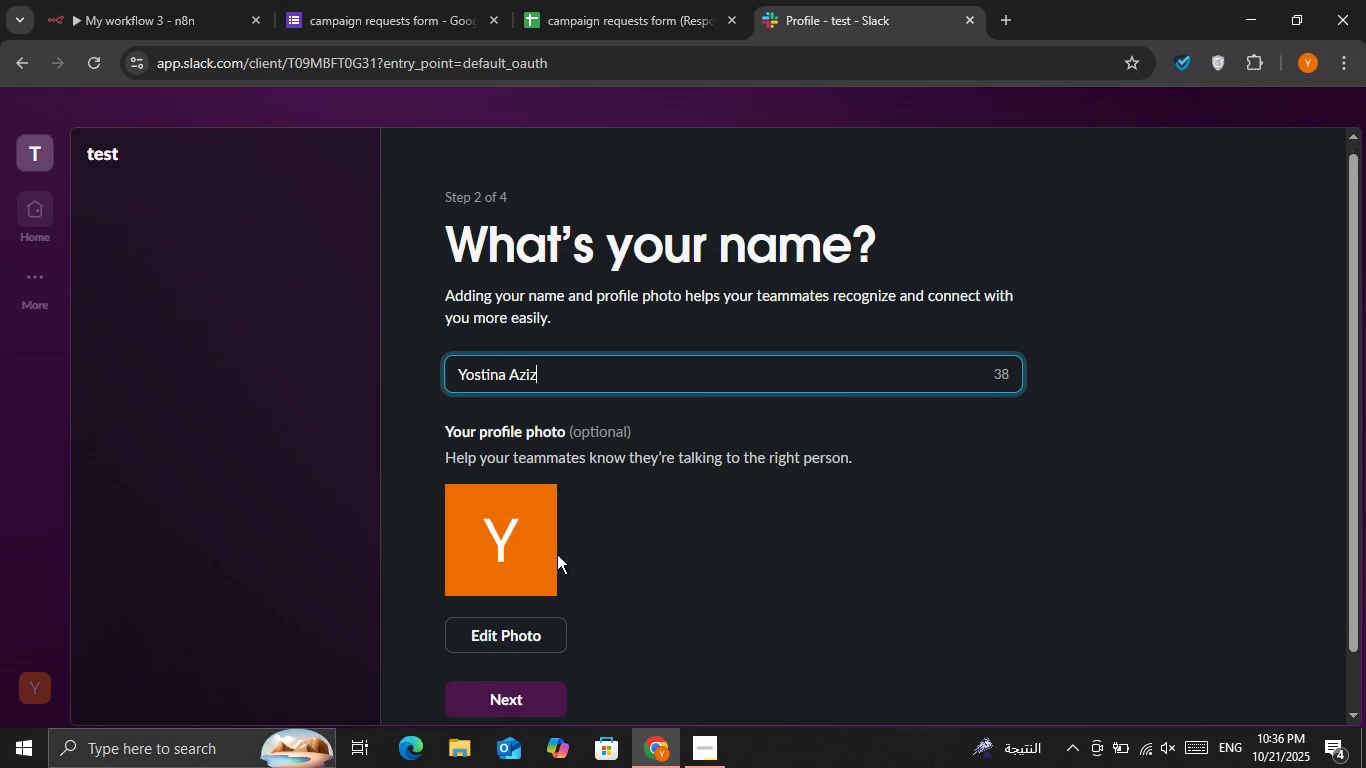 
scroll: coordinate [557, 554], scroll_direction: down, amount: 2.0
 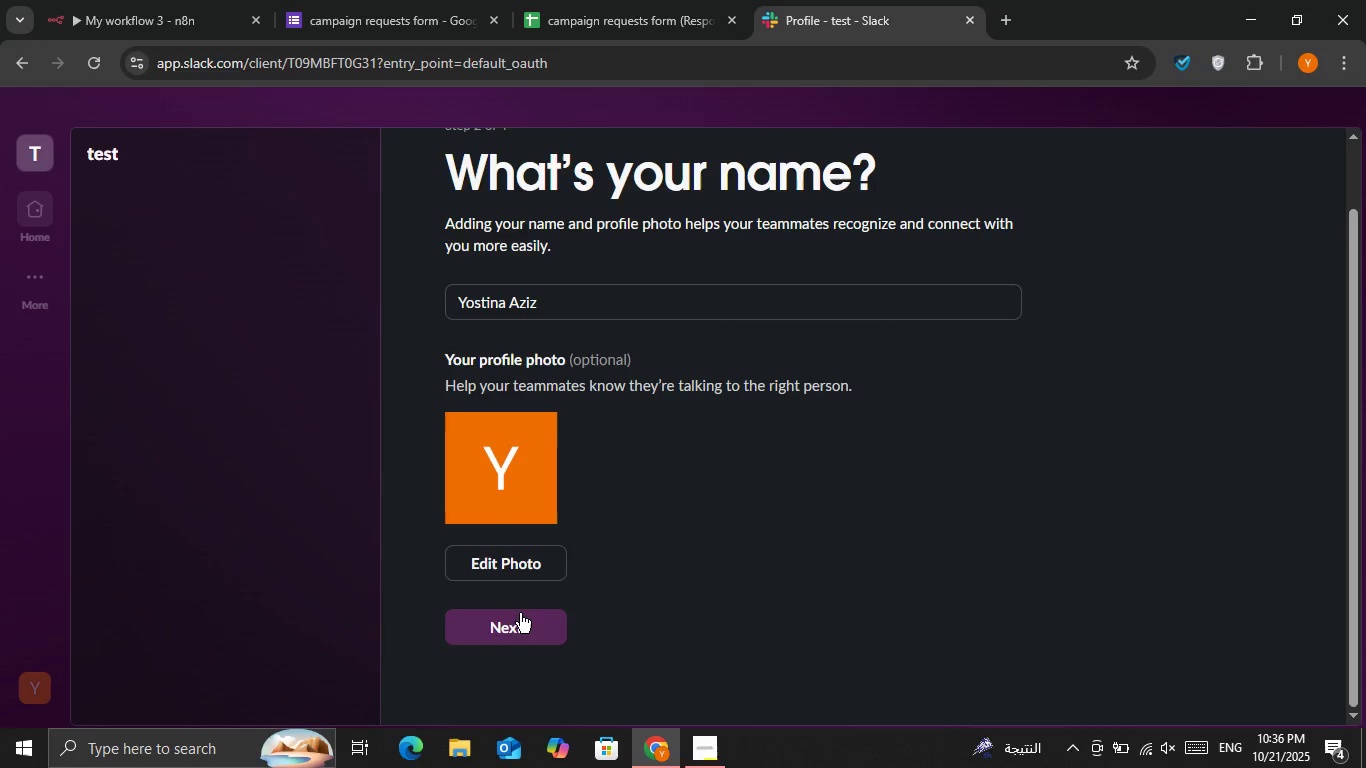 
double_click([524, 615])
 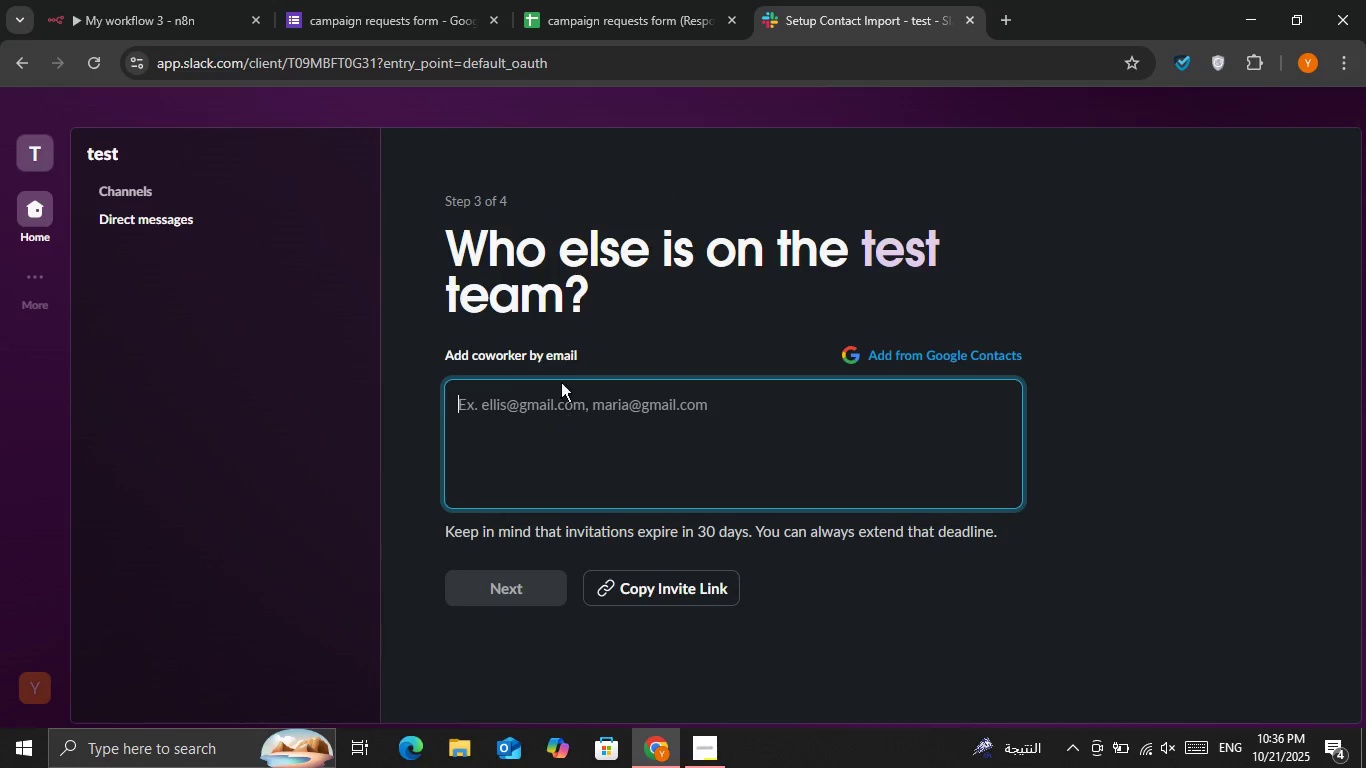 
left_click([898, 354])
 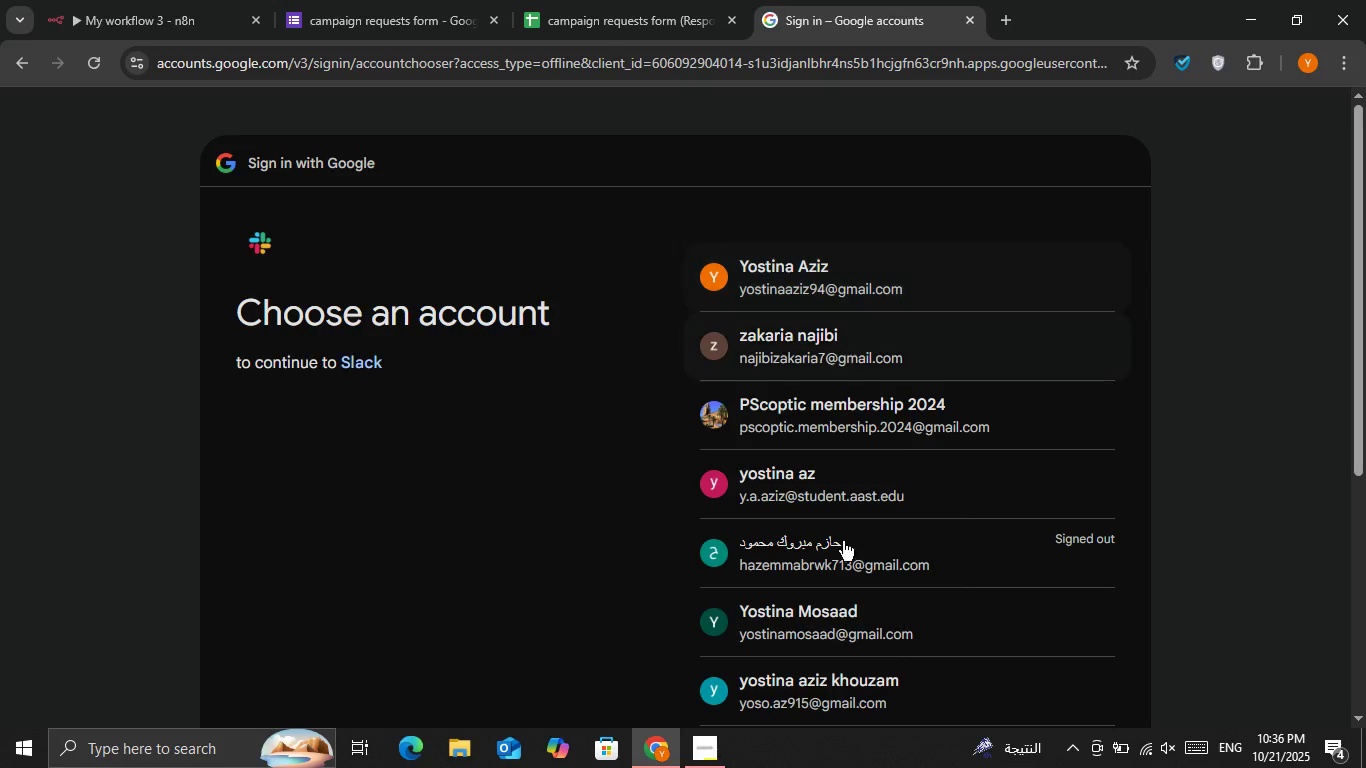 
left_click([844, 608])
 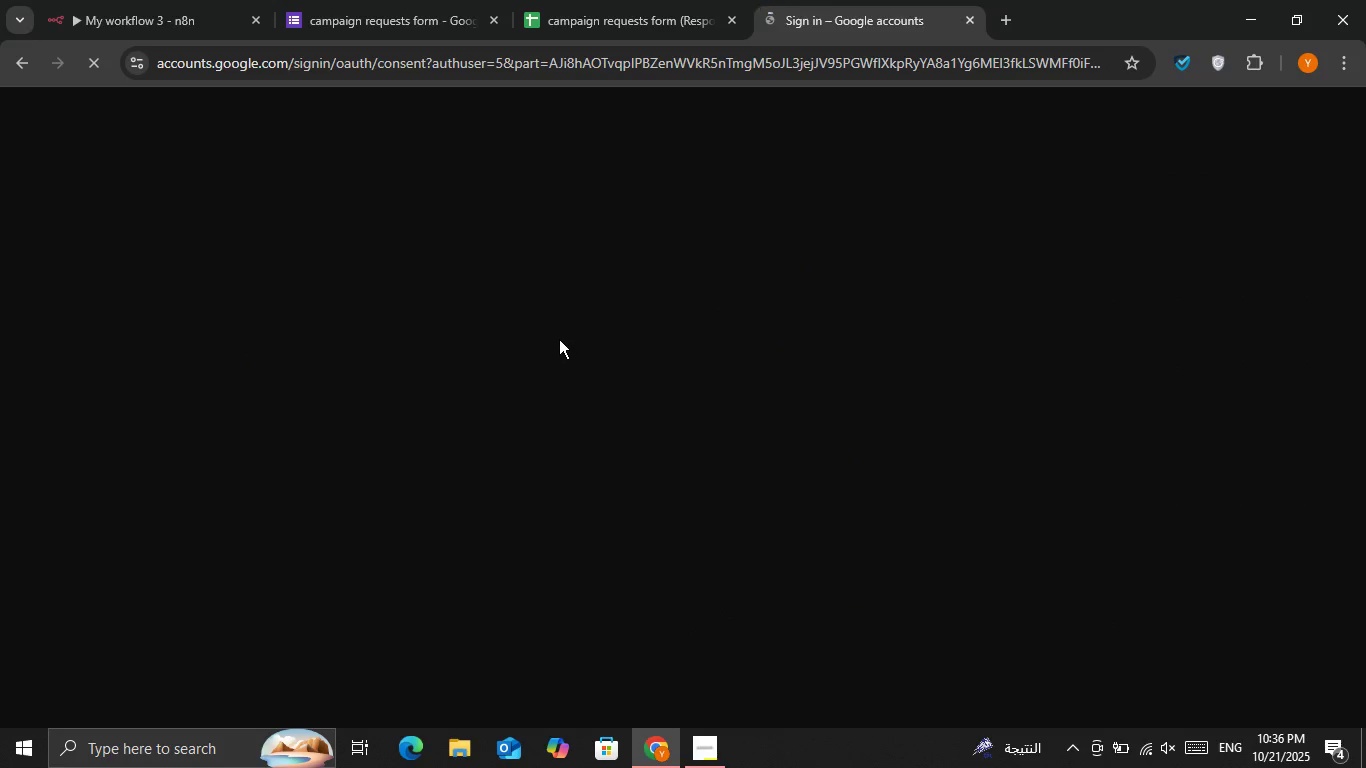 
left_click([25, 63])
 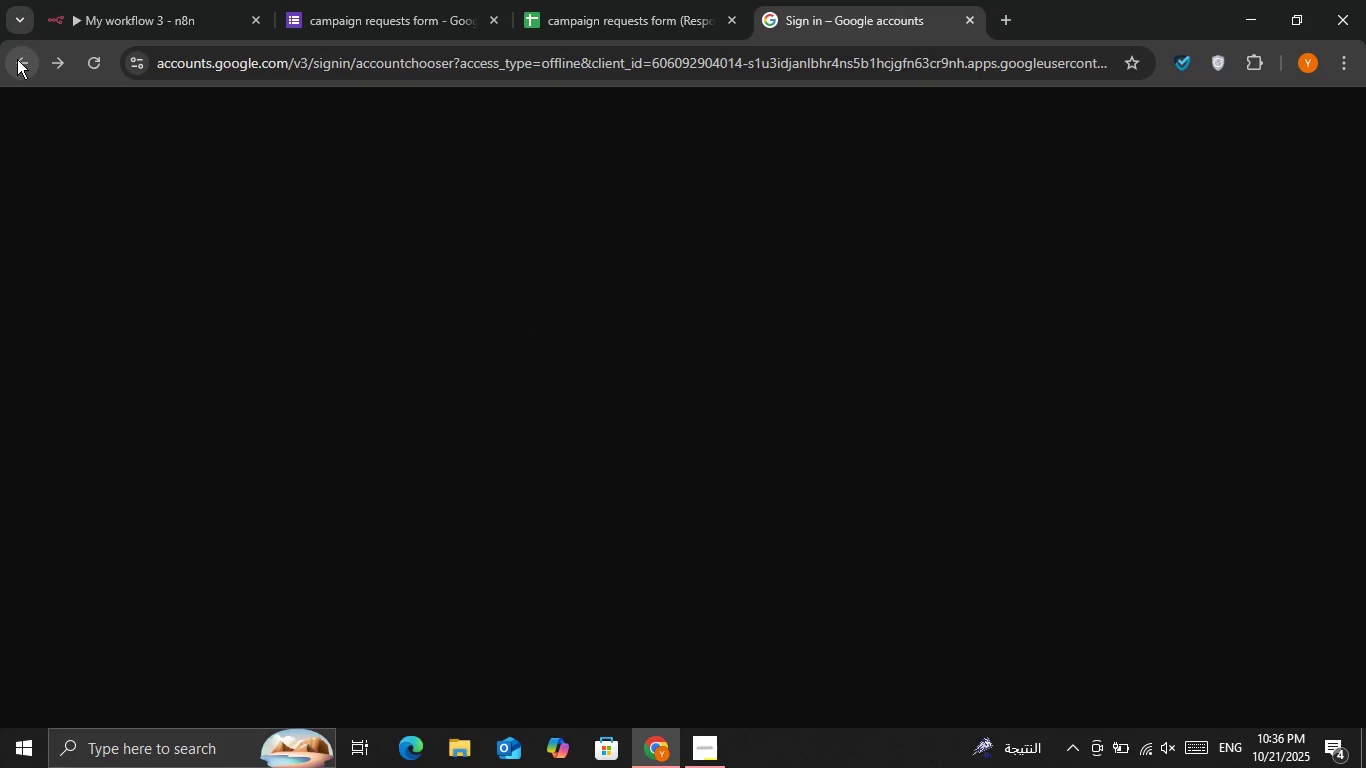 
left_click([18, 65])
 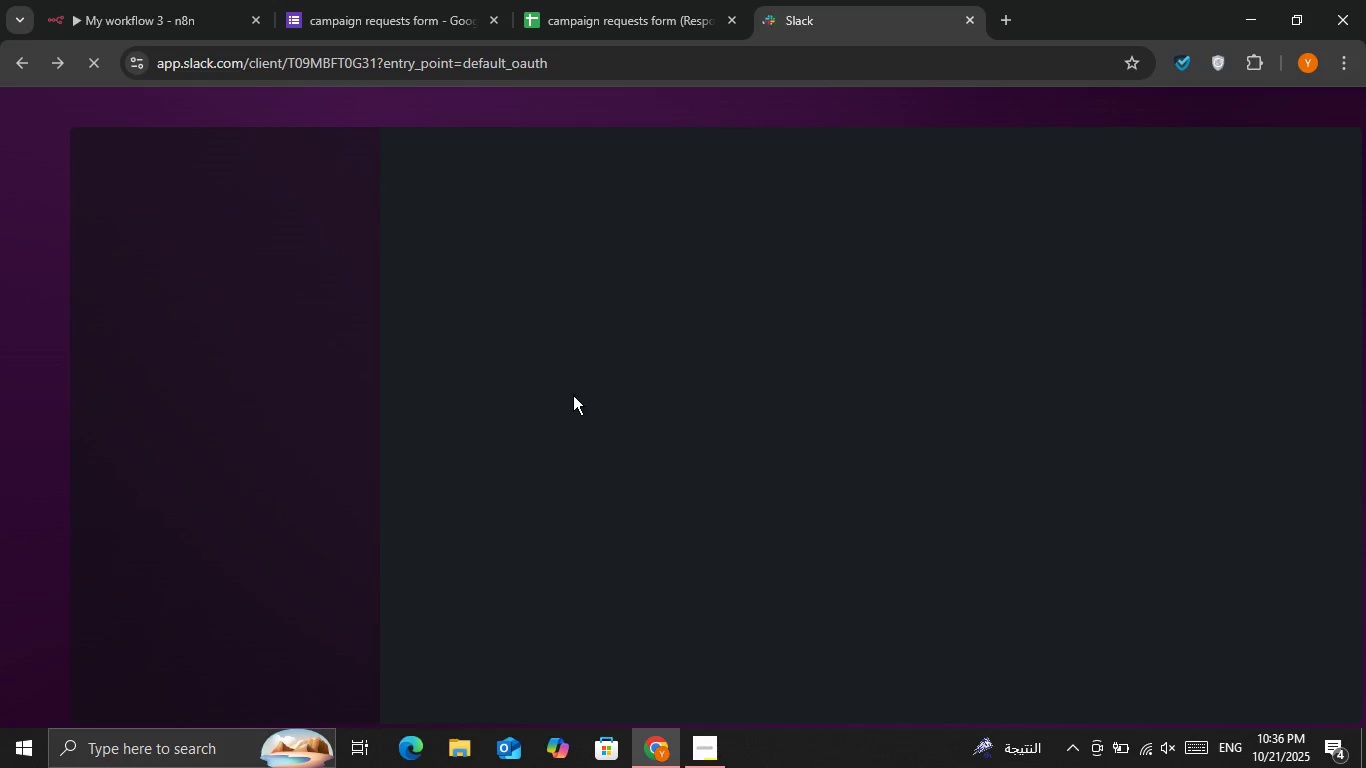 
wait(8.81)
 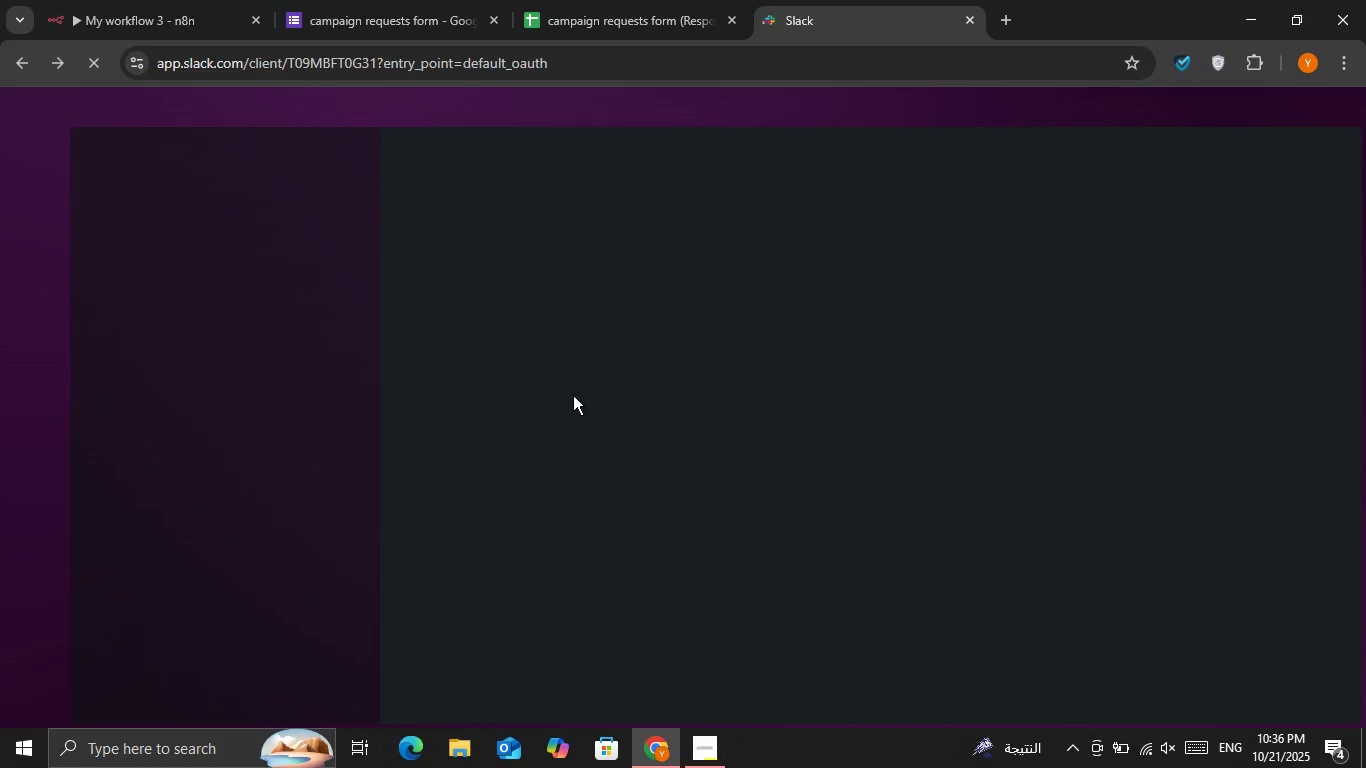 
type(yosr)
key(Backspace)
type(tinamosaad@gmail.com)
 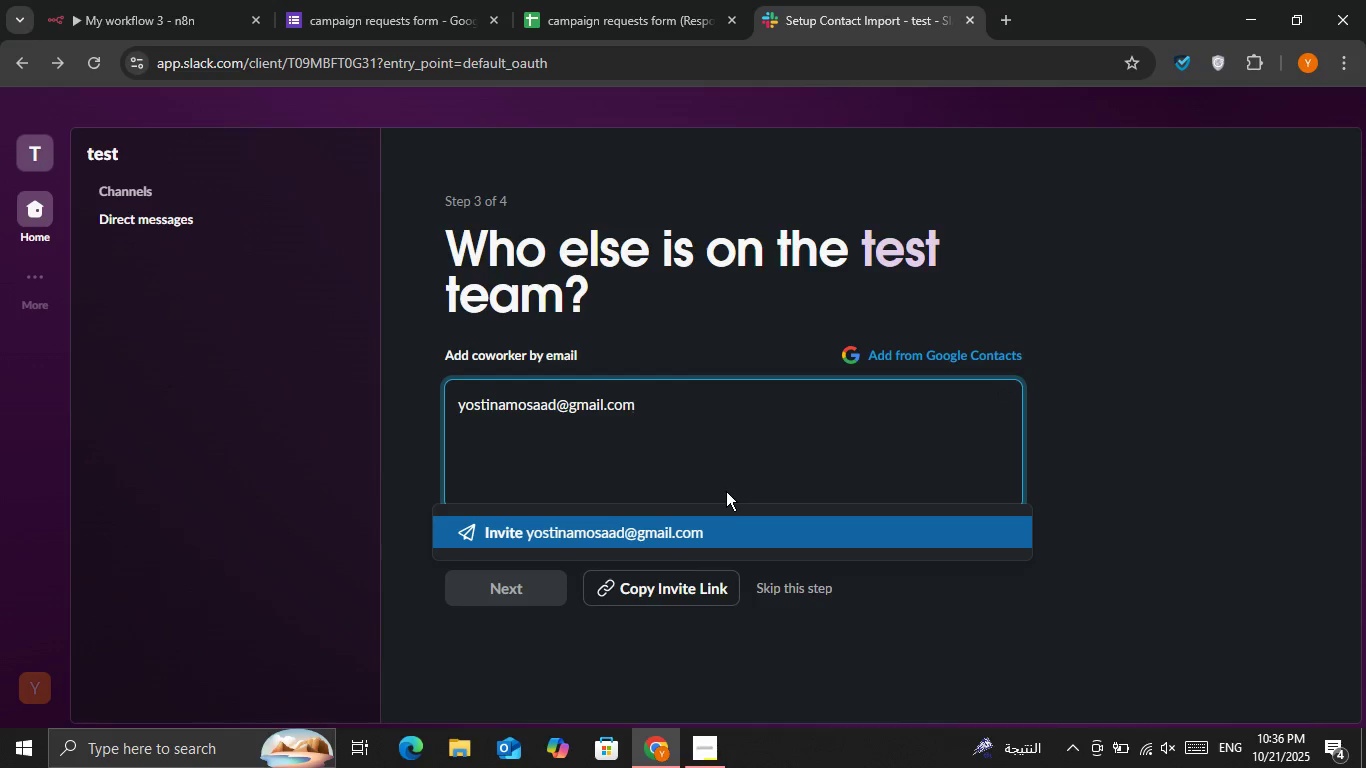 
left_click([727, 521])
 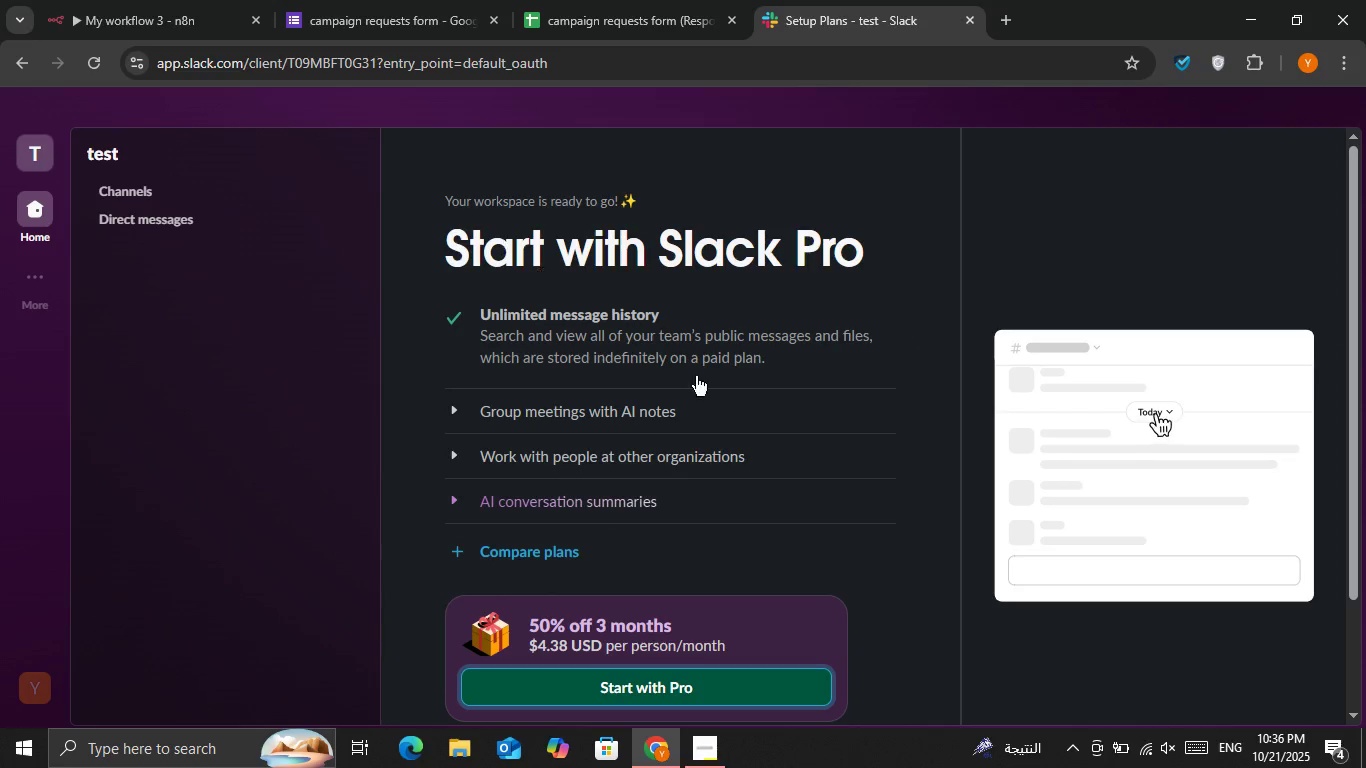 
scroll: coordinate [770, 472], scroll_direction: down, amount: 3.0
 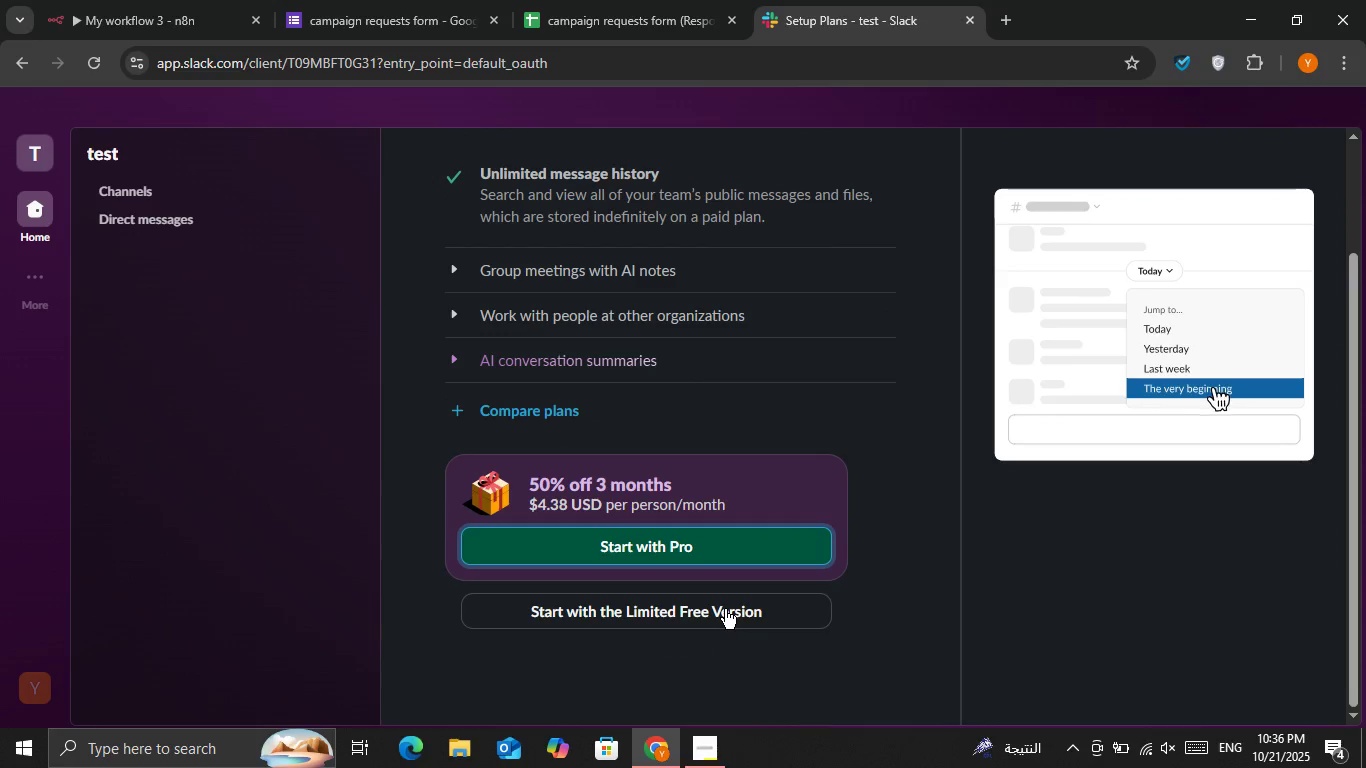 
left_click([725, 609])
 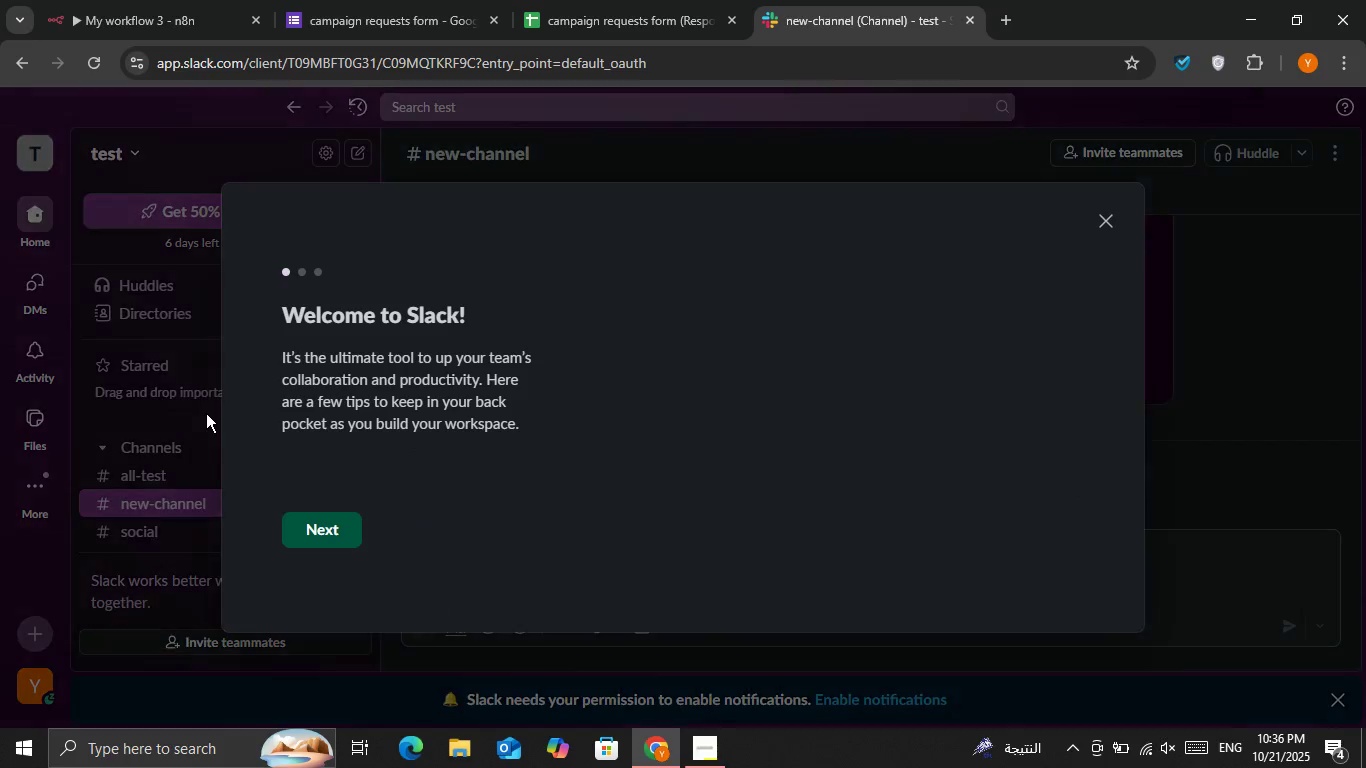 
wait(5.15)
 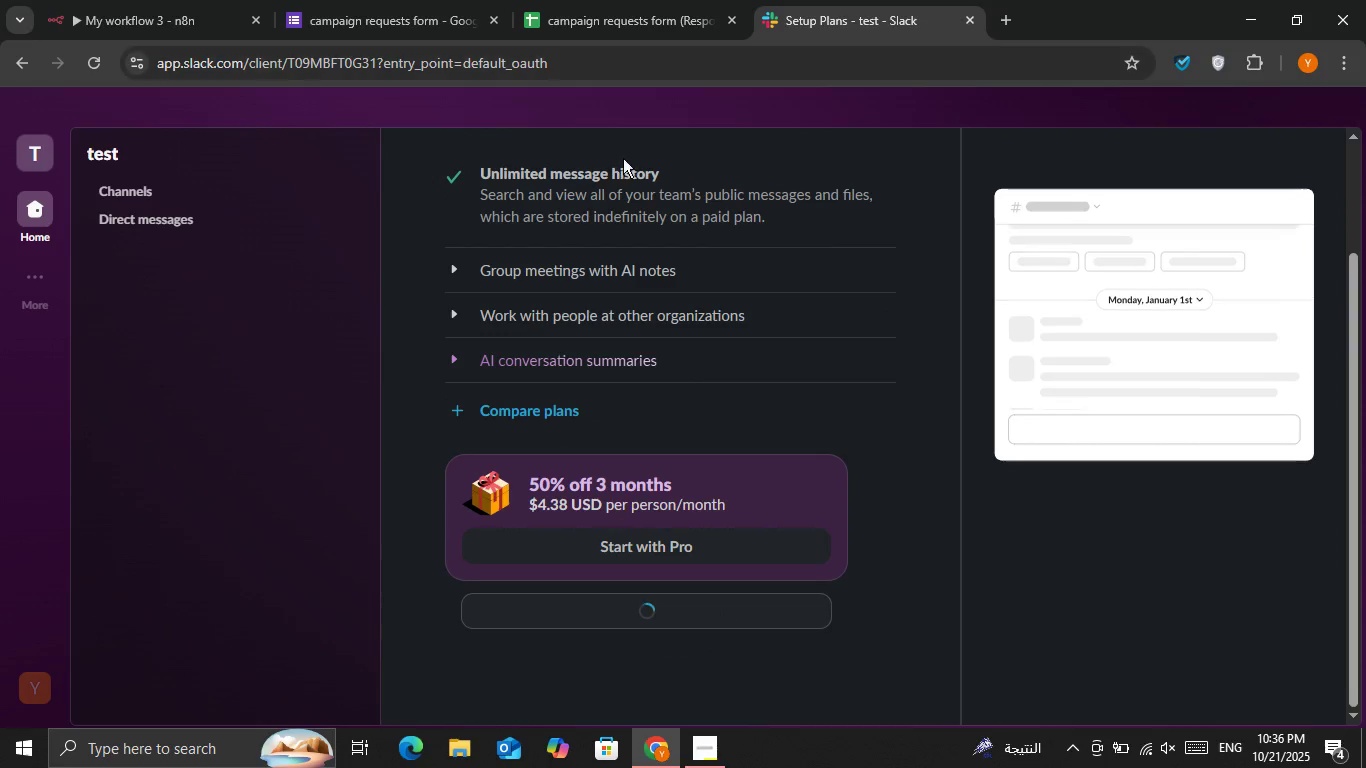 
left_click([1102, 215])
 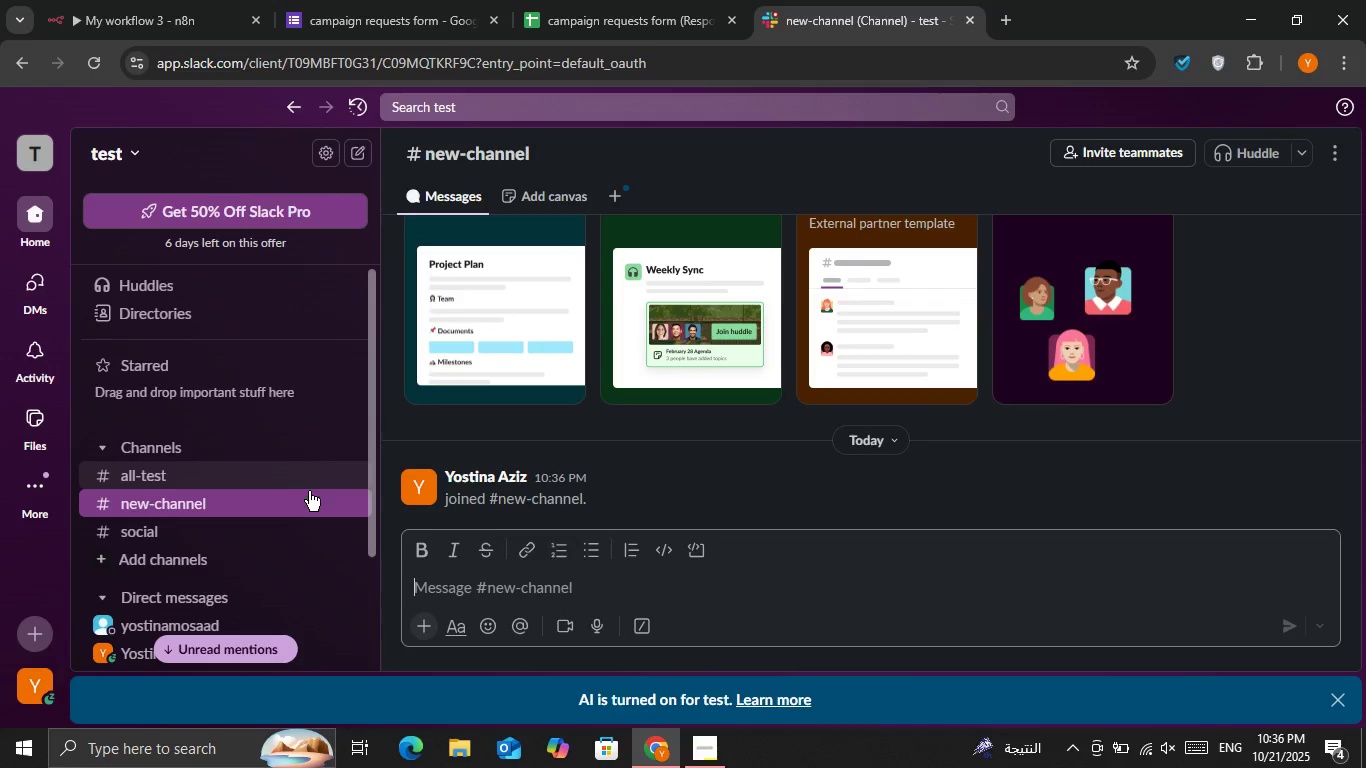 
left_click([319, 507])
 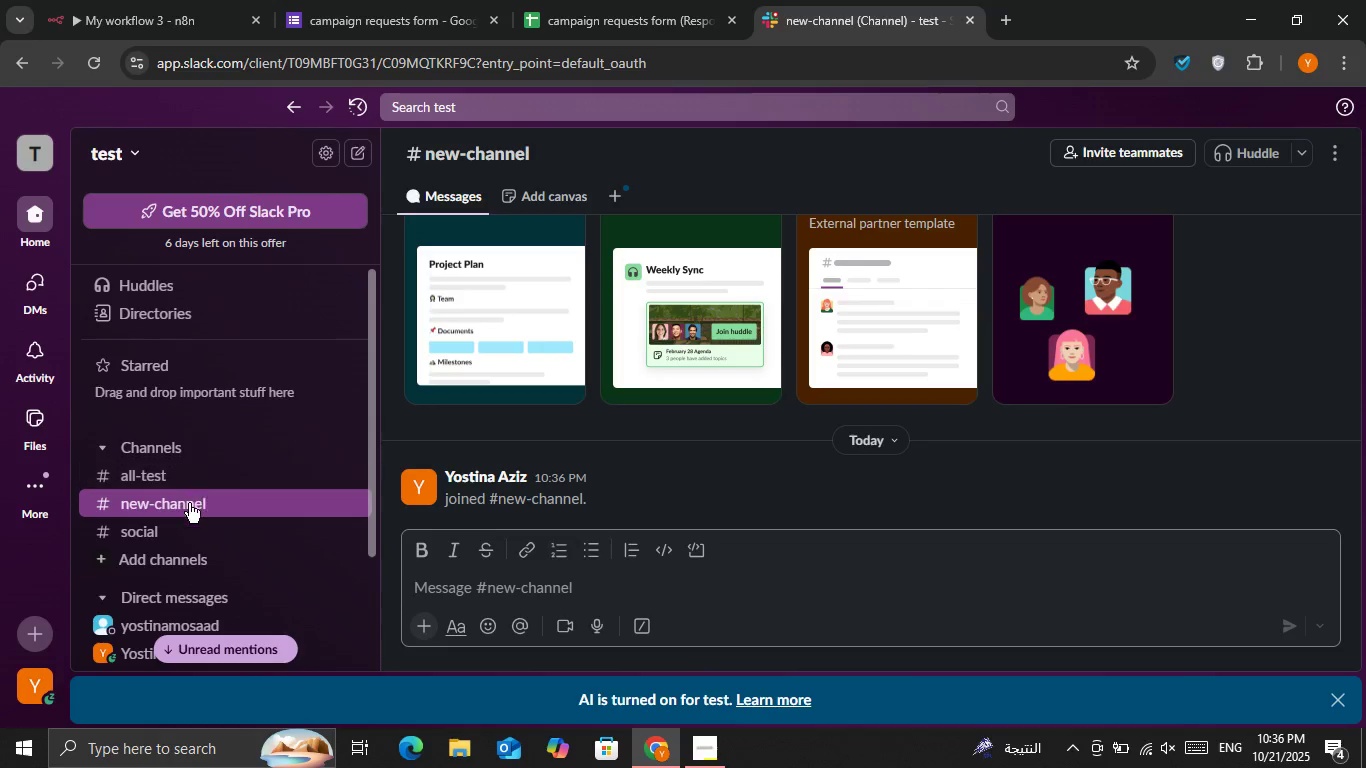 
right_click([188, 506])
 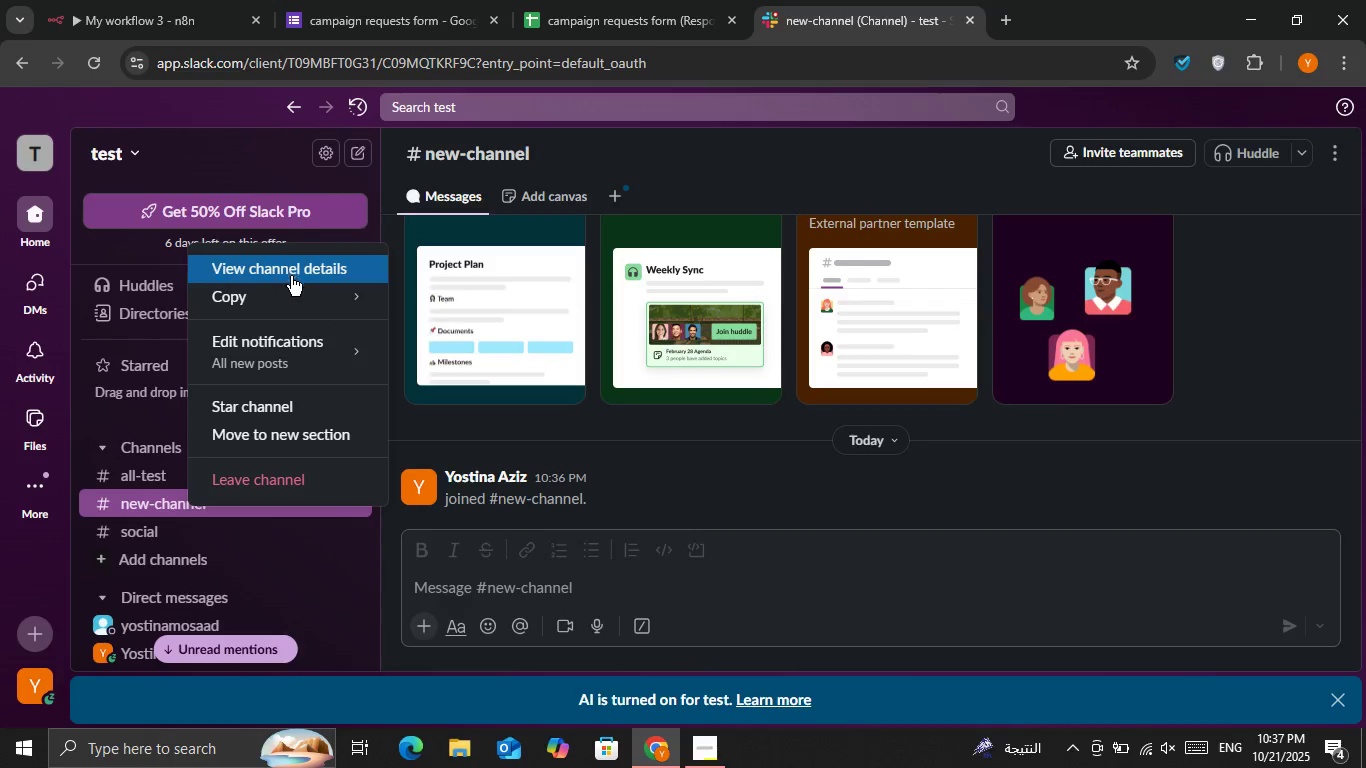 
left_click([470, 158])
 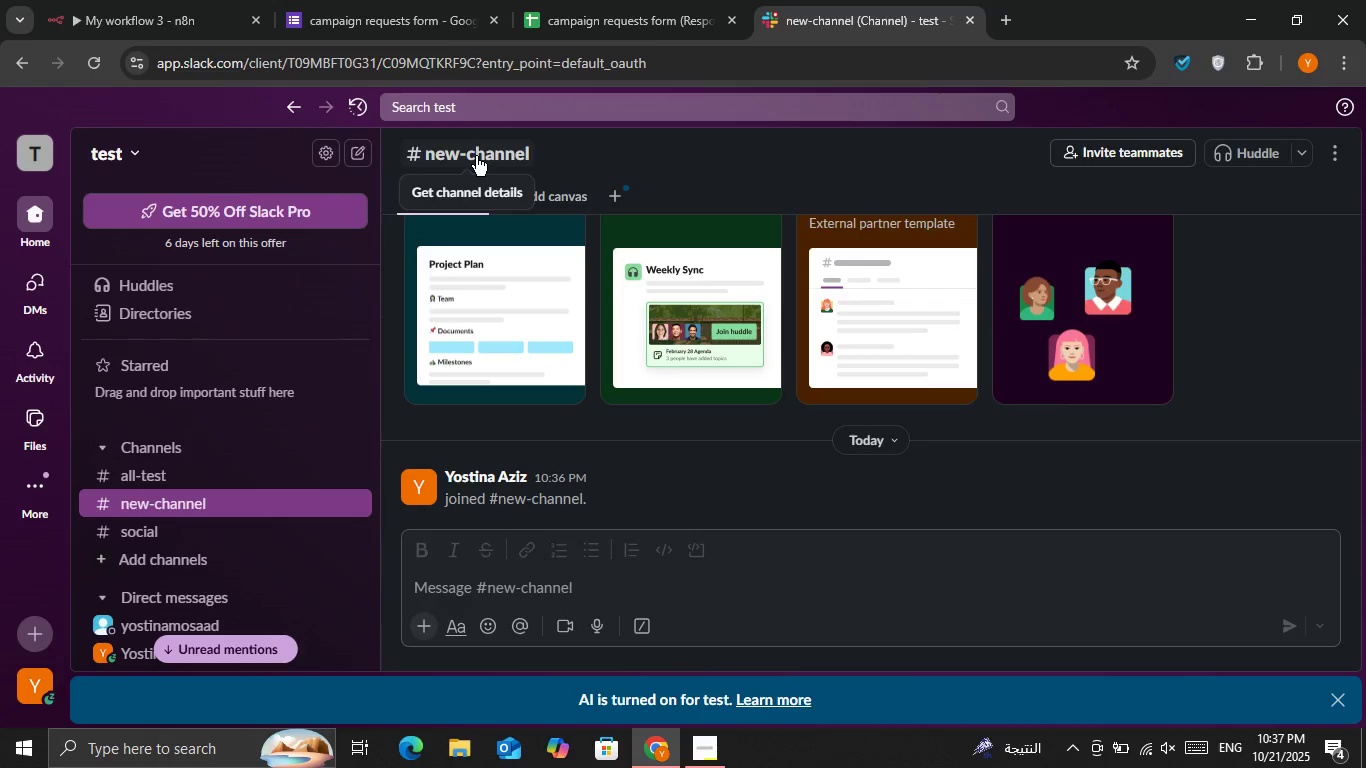 
left_click([476, 156])
 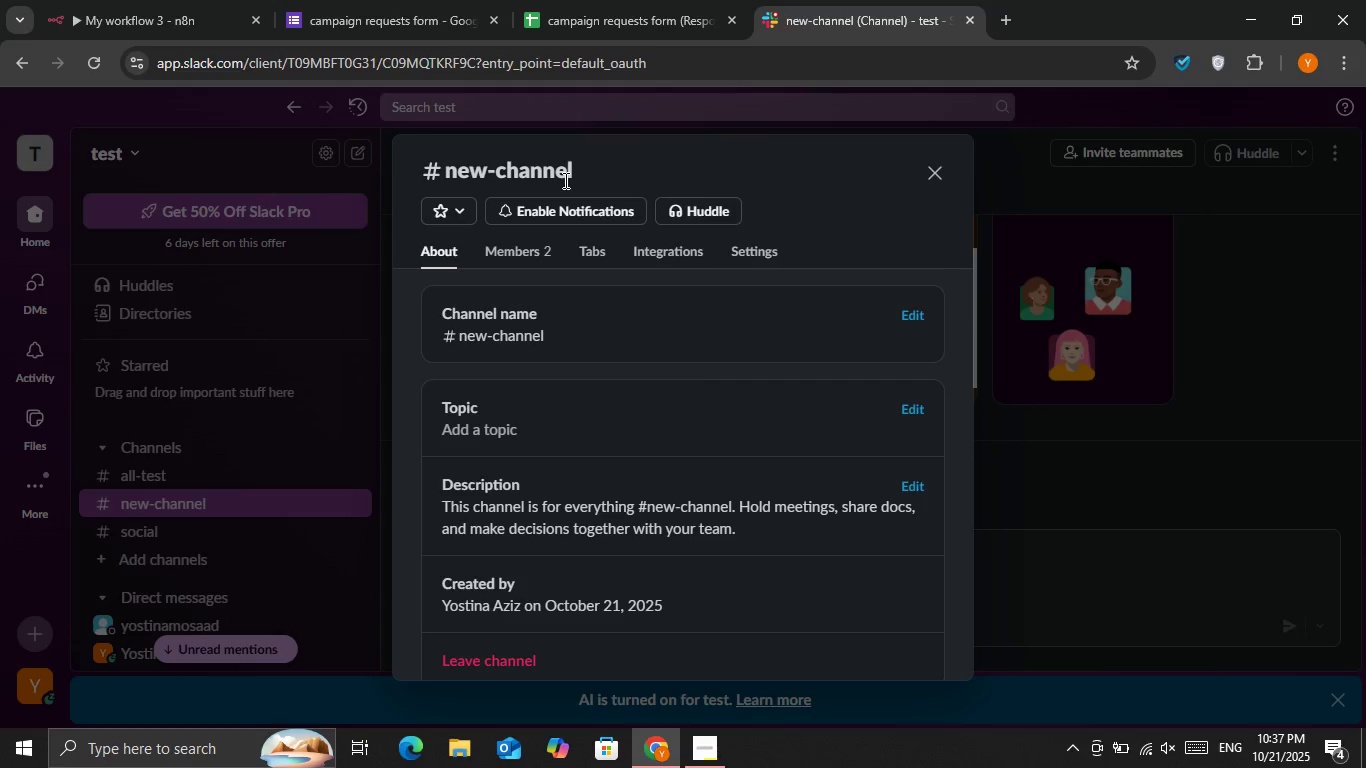 
double_click([564, 172])
 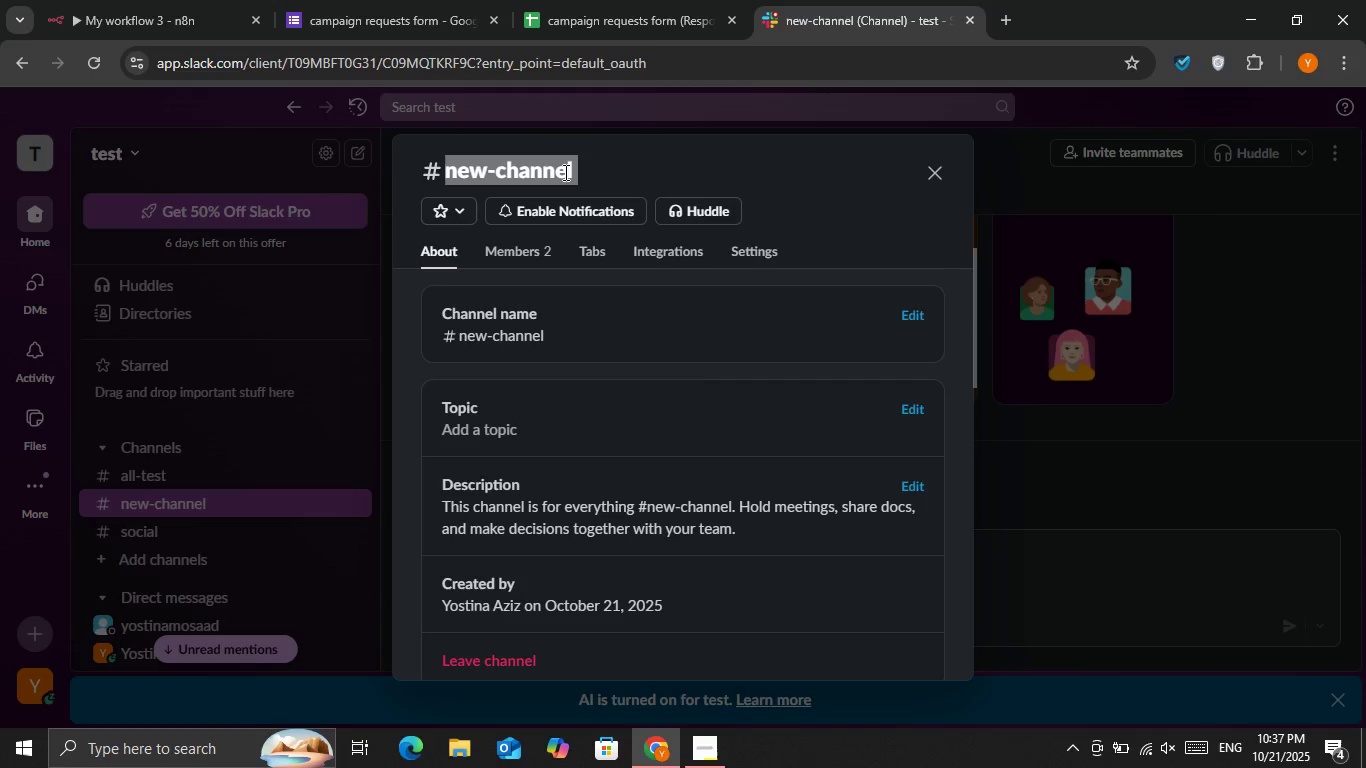 
triple_click([564, 172])
 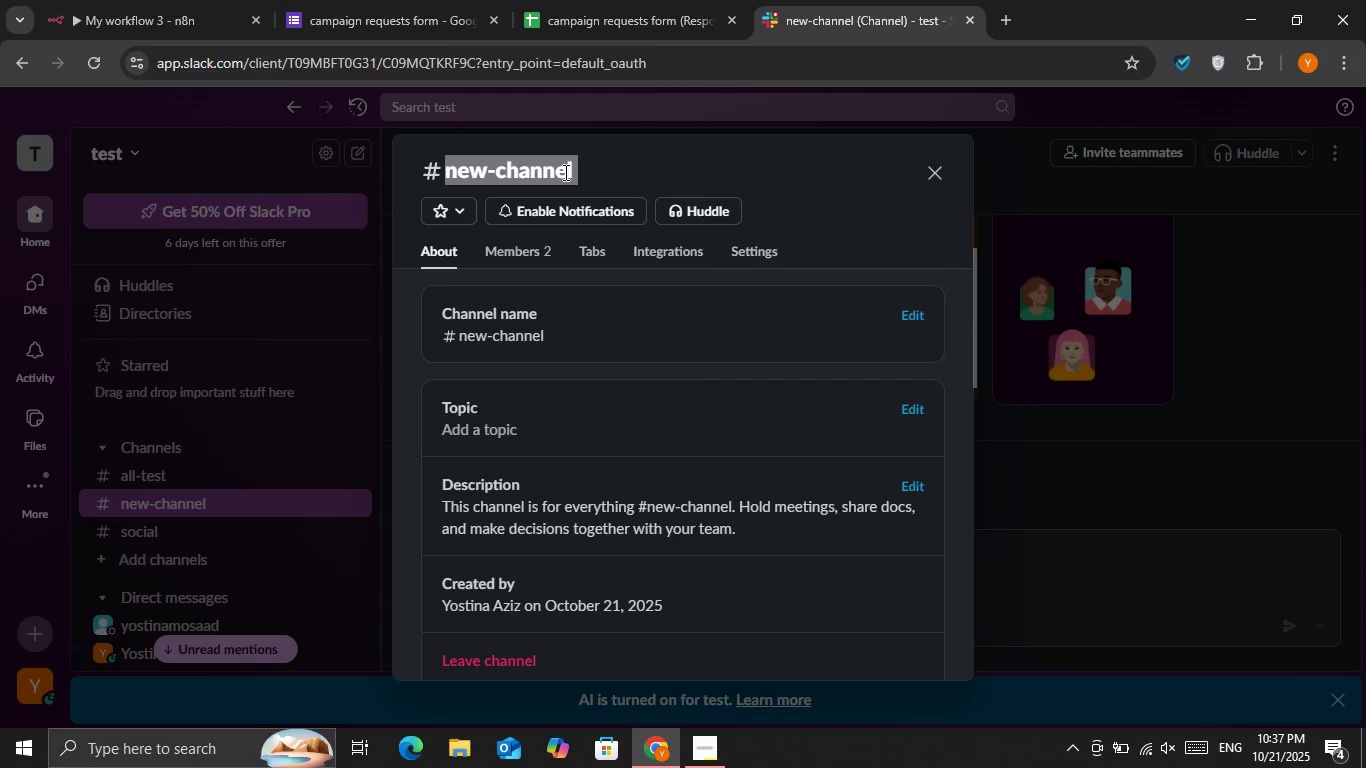 
triple_click([564, 172])
 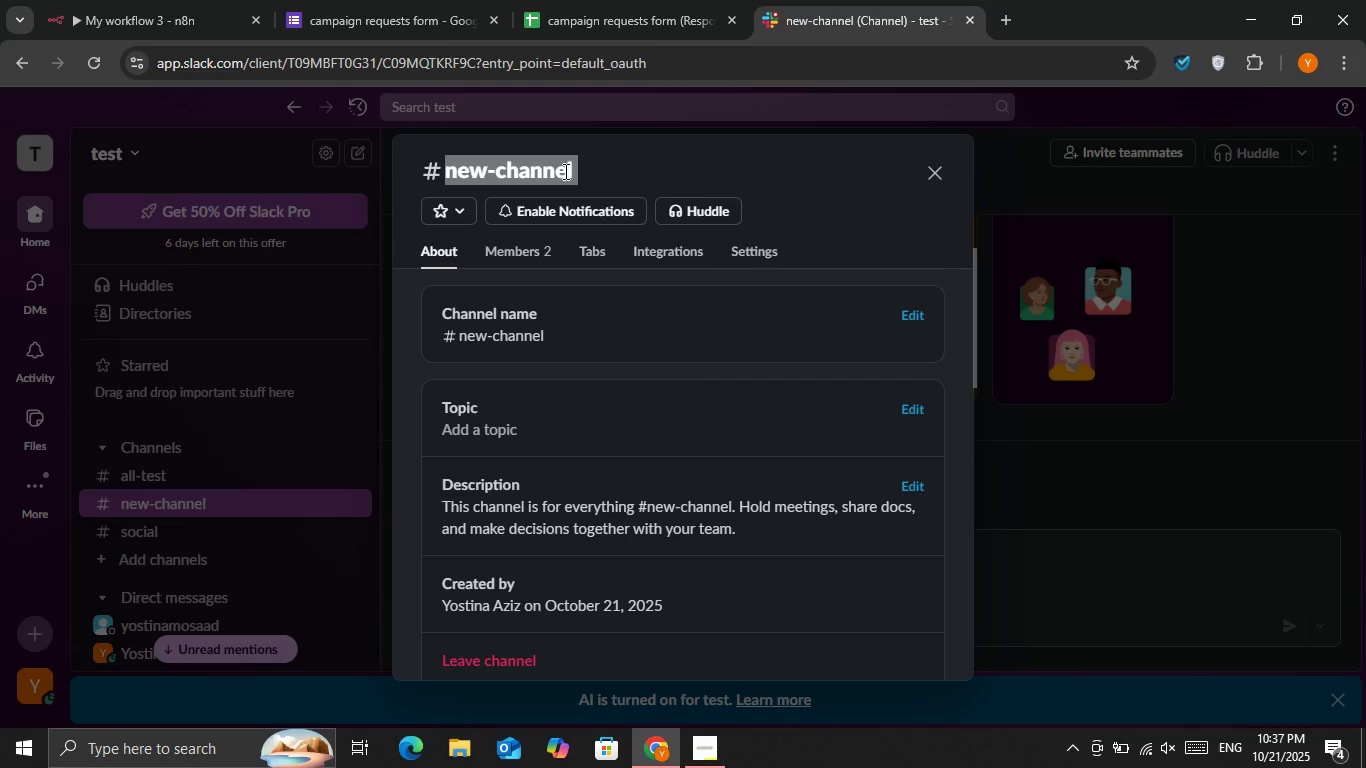 
key(Backspace)
 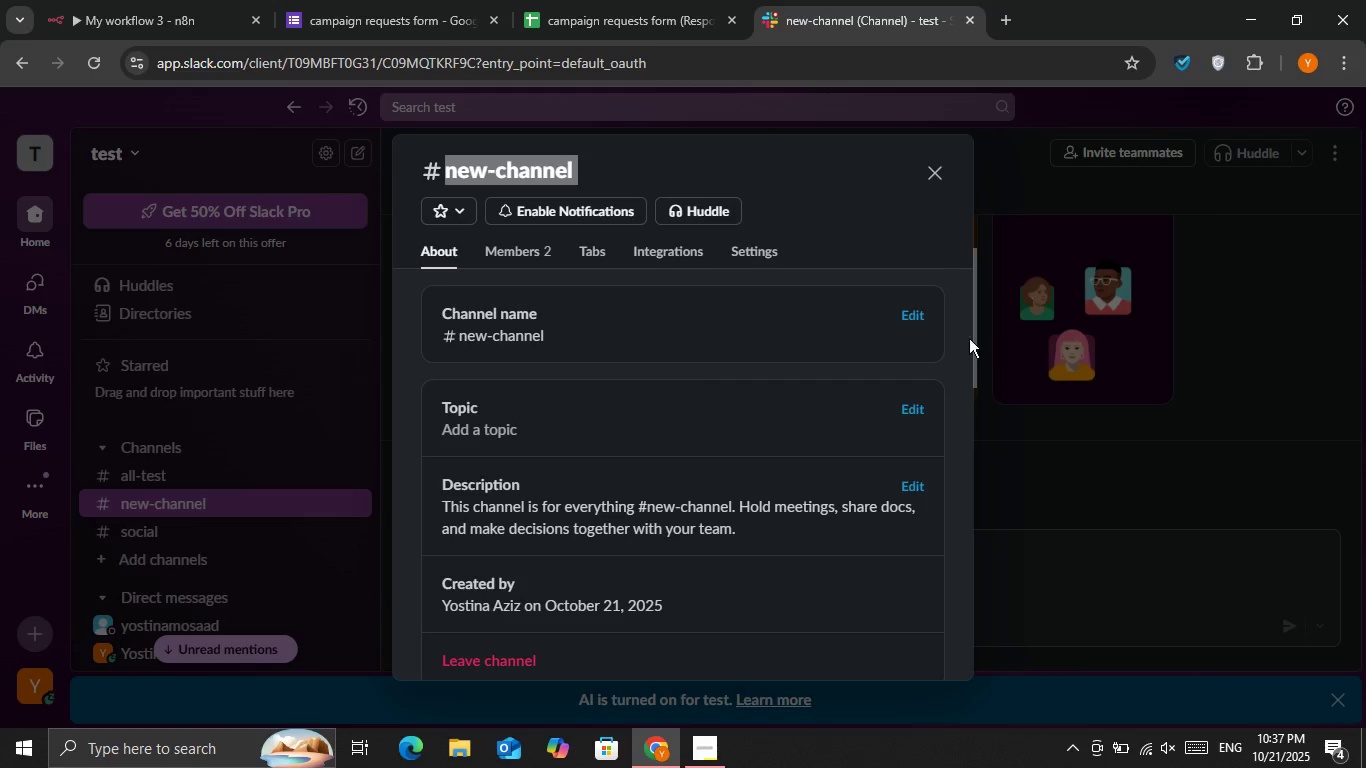 
left_click([904, 310])
 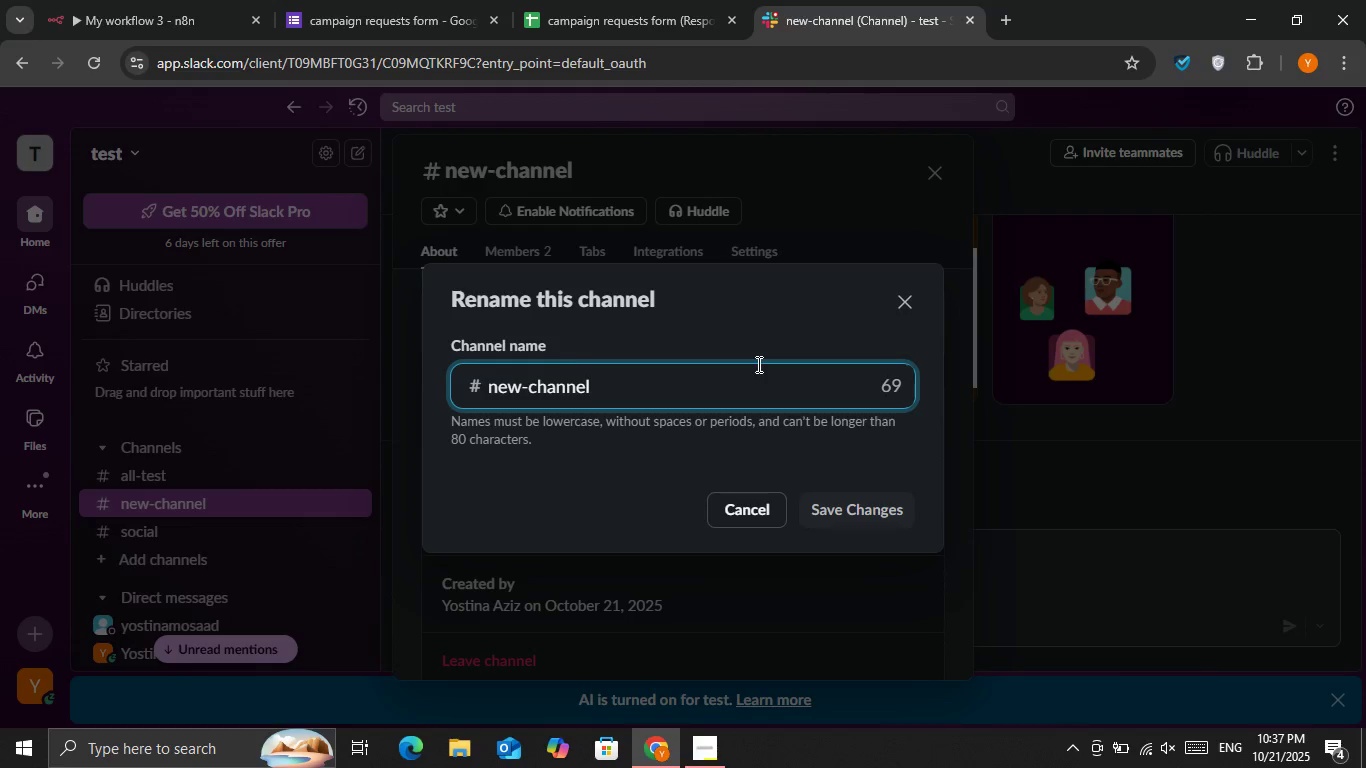 
key(Backspace)
key(Backspace)
key(Backspace)
key(Backspace)
key(Backspace)
key(Backspace)
key(Backspace)
key(Backspace)
key(Backspace)
key(Backspace)
key(Backspace)
type(test ni)
key(Backspace)
type(8n)
 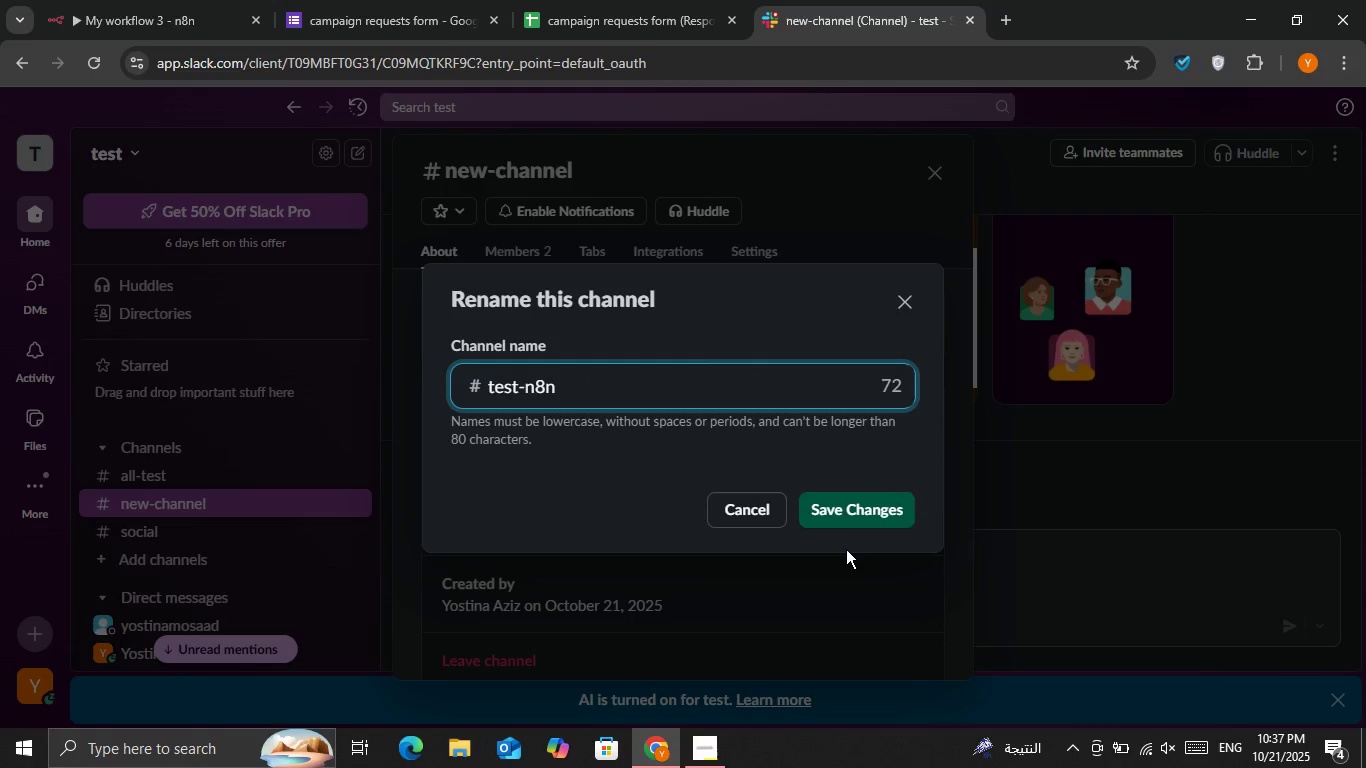 
left_click([846, 524])
 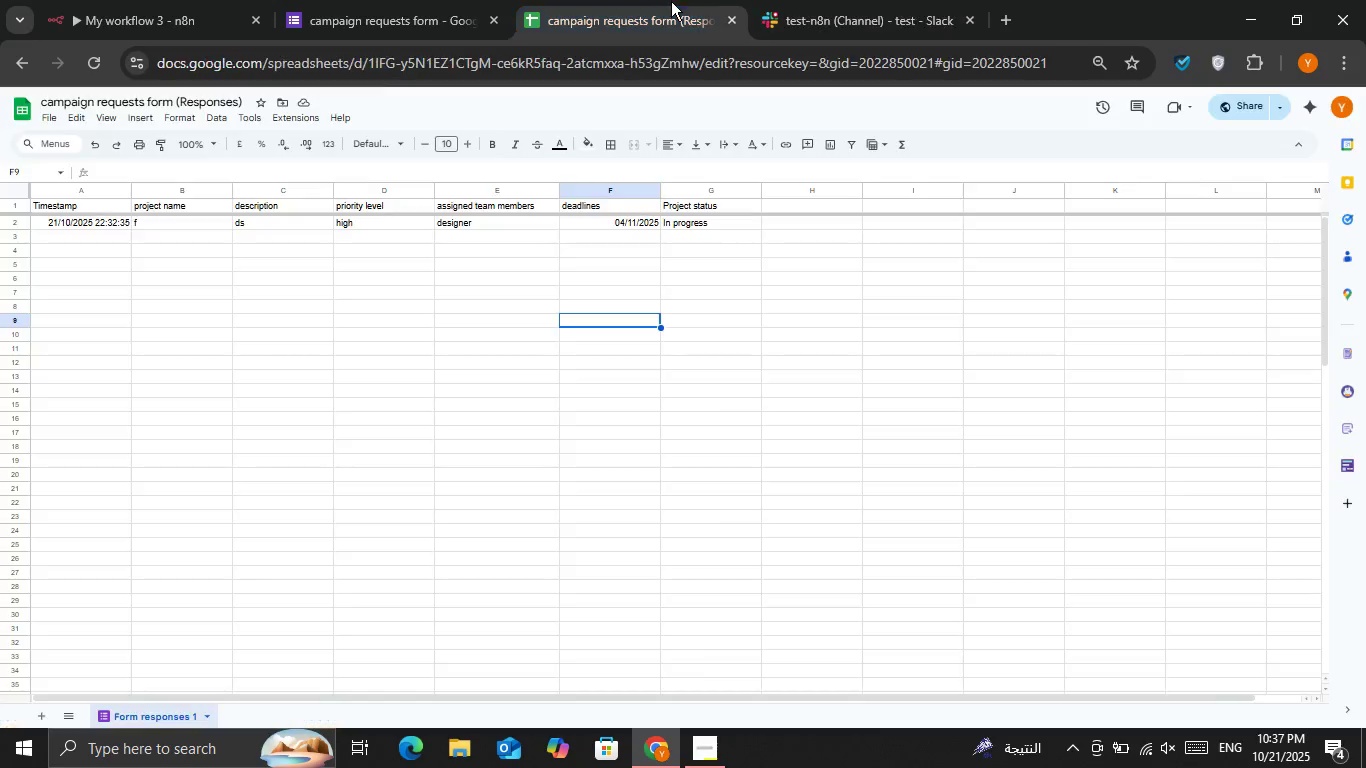 
double_click([268, 0])
 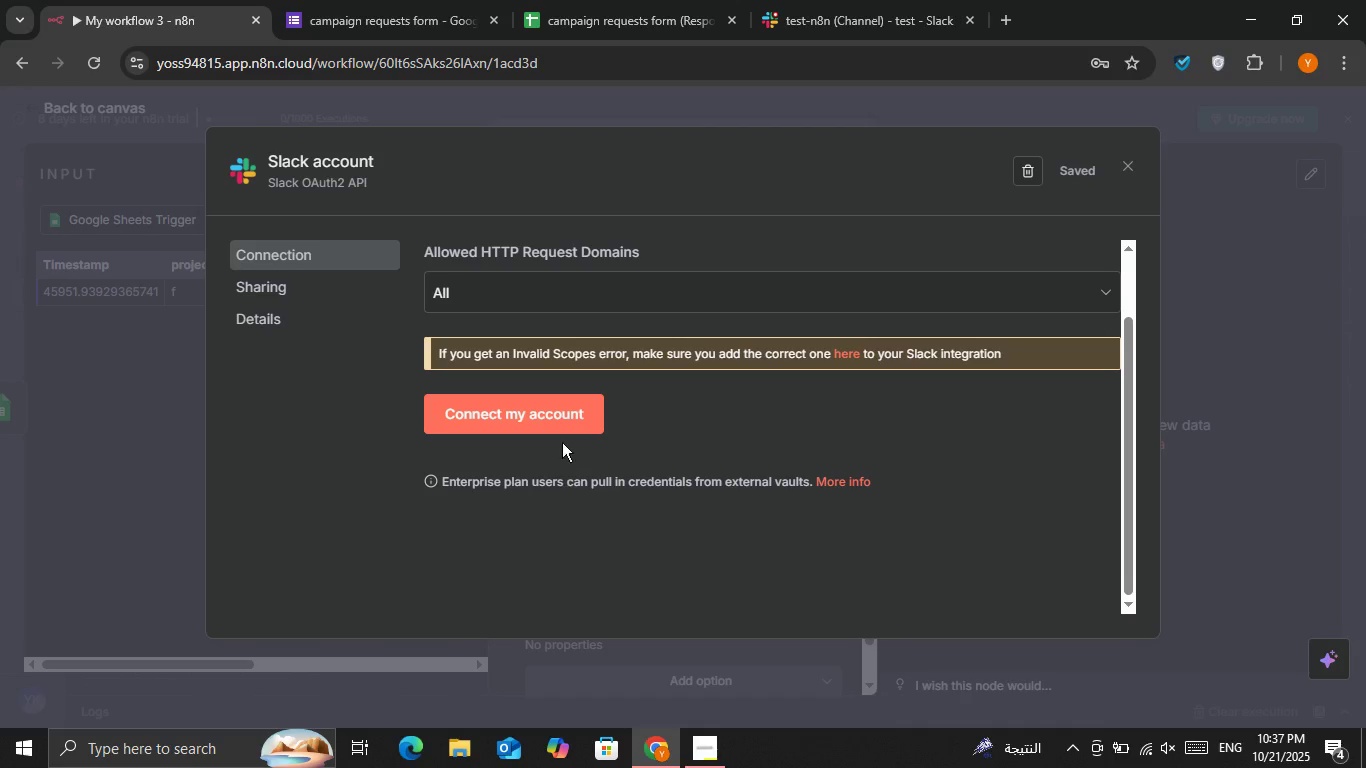 
left_click([562, 412])
 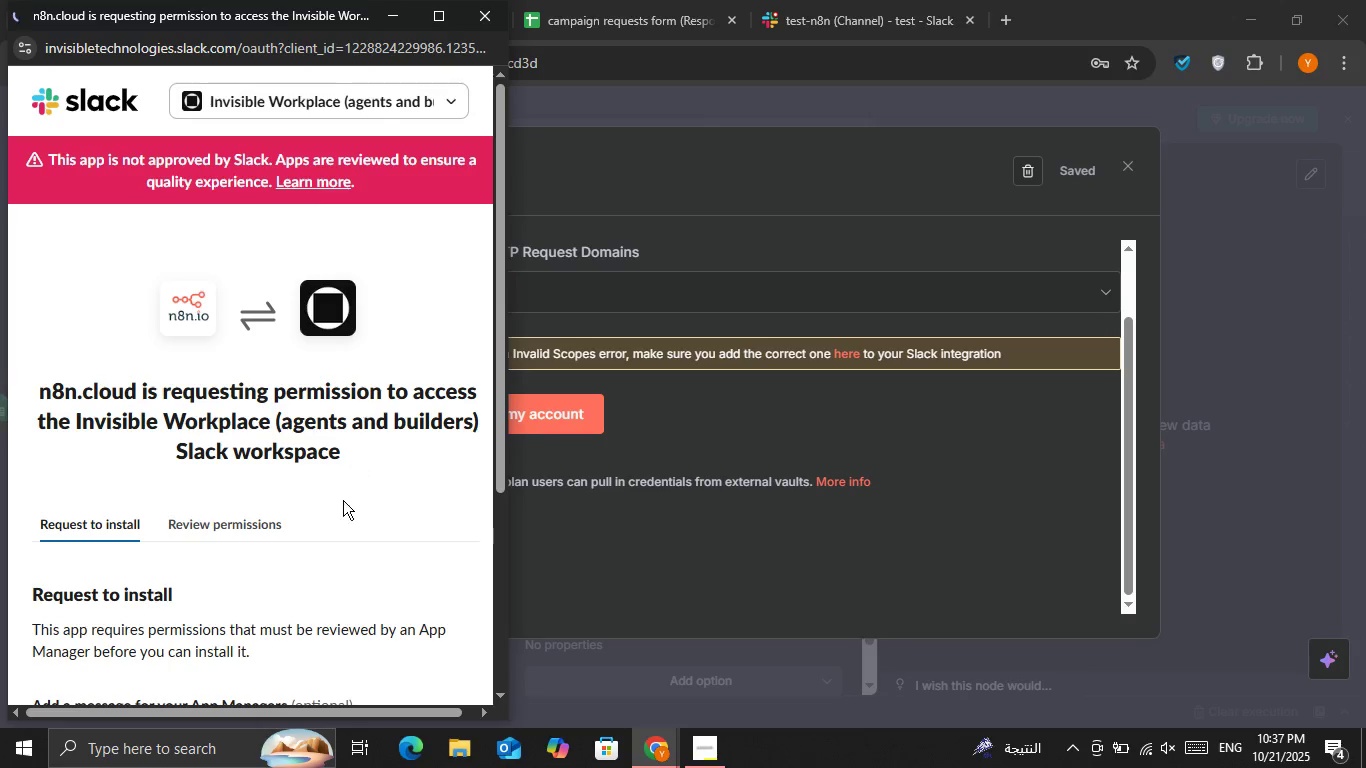 
left_click([408, 99])
 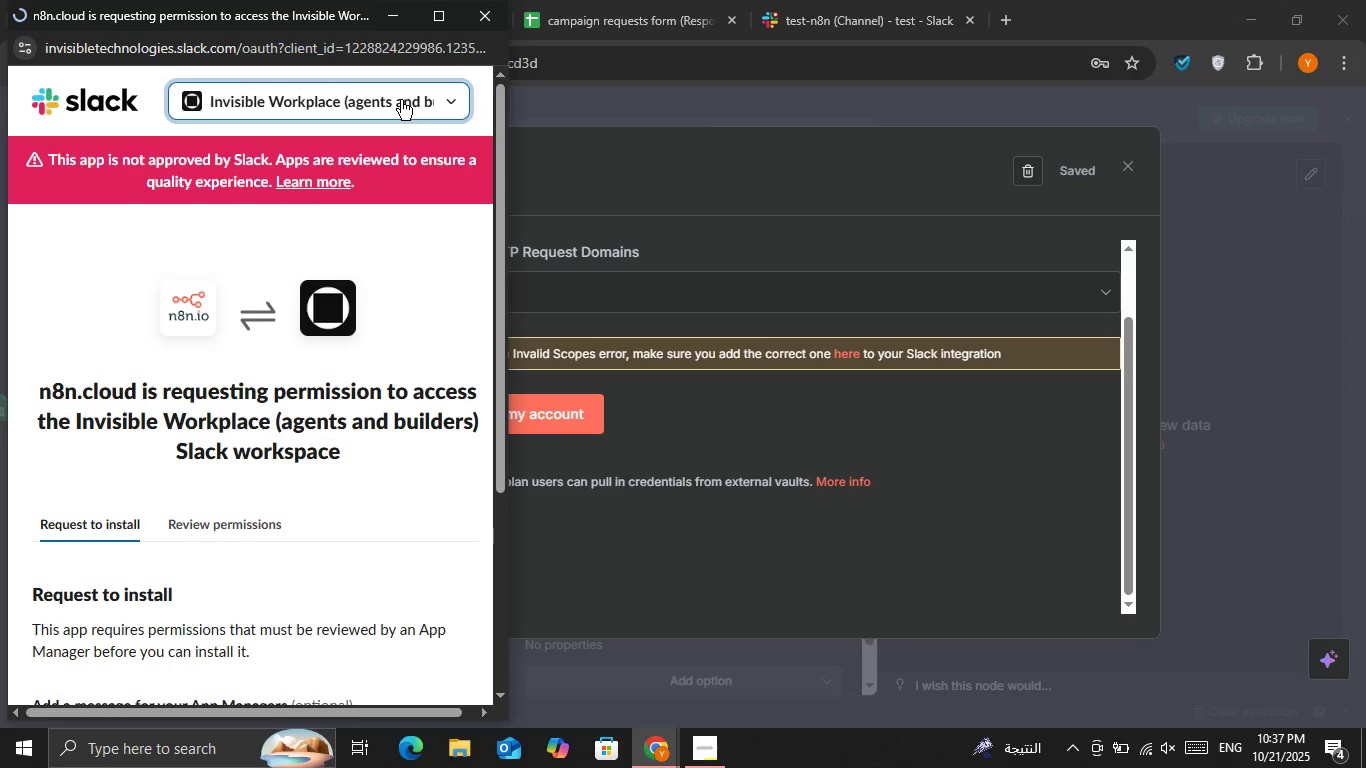 
left_click([403, 102])
 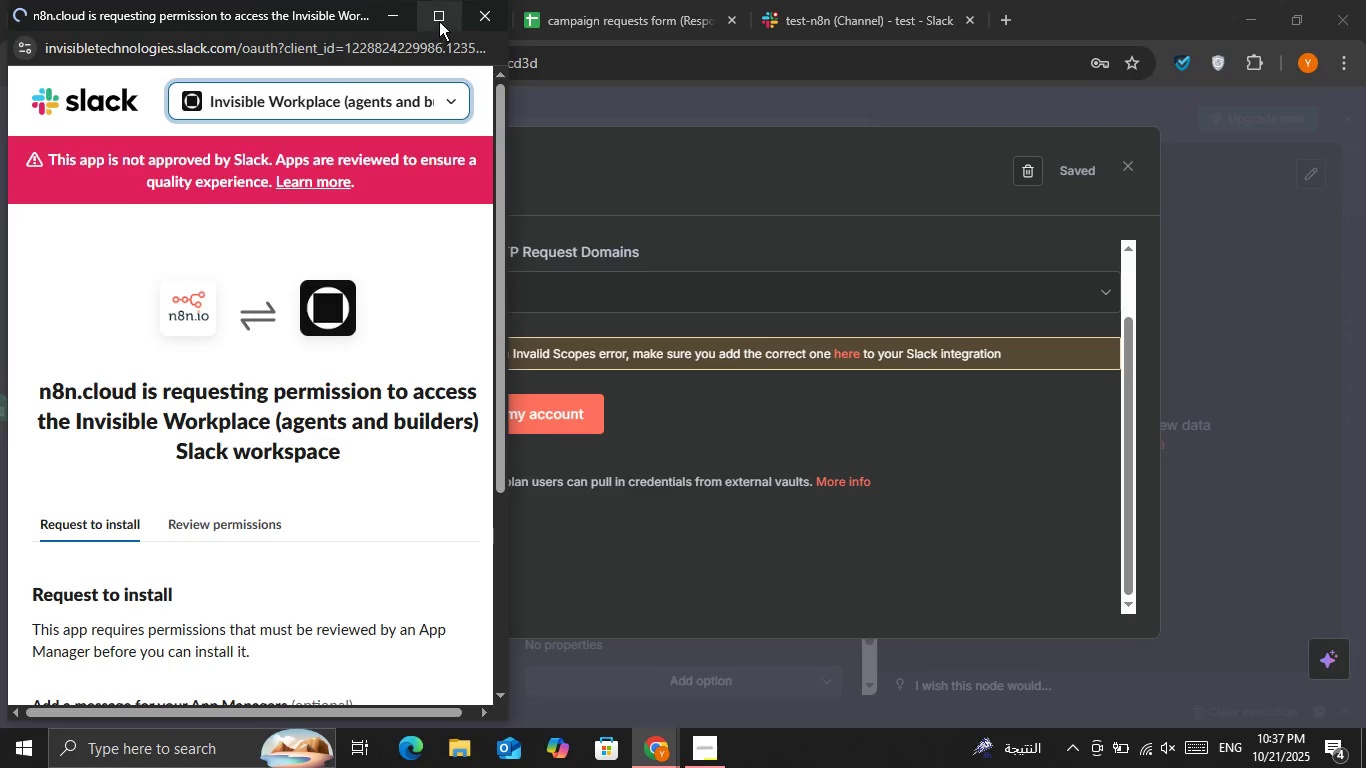 
left_click([439, 20])
 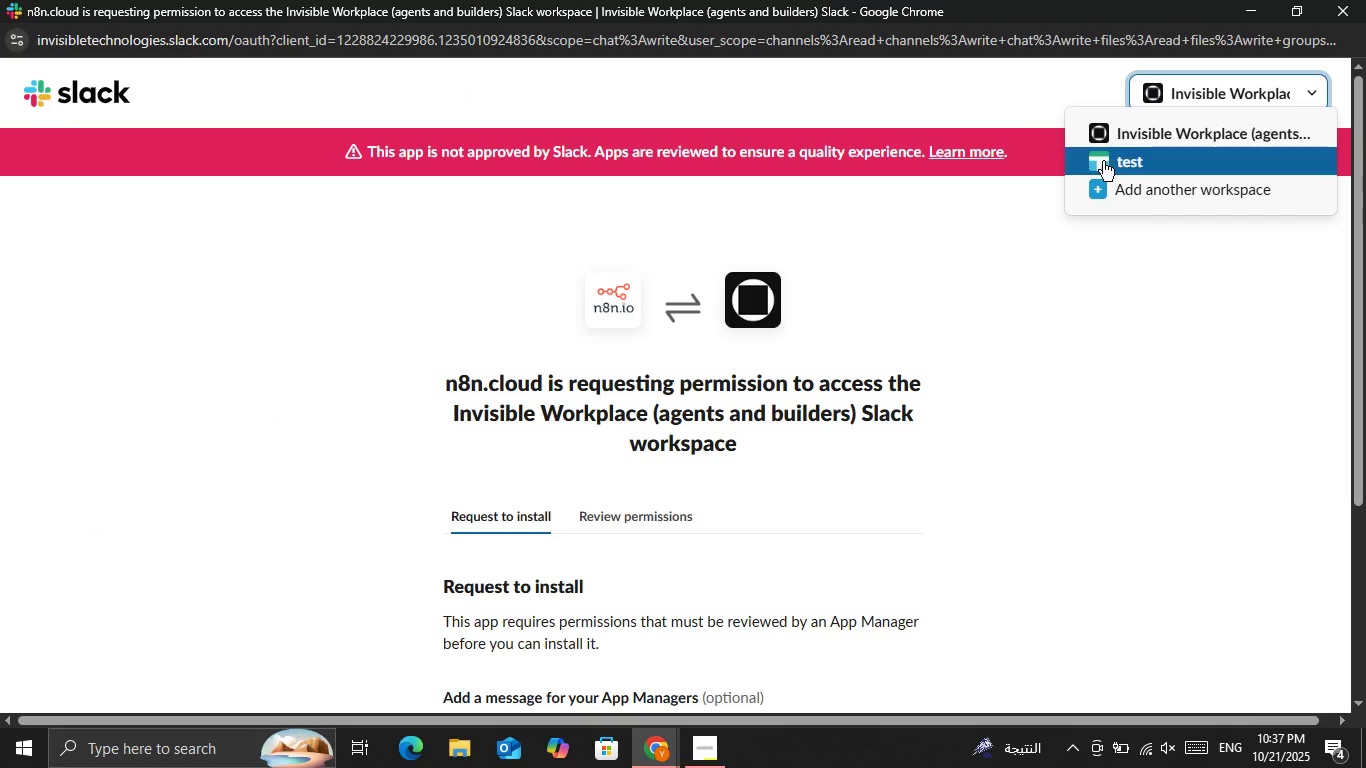 
left_click([1103, 161])
 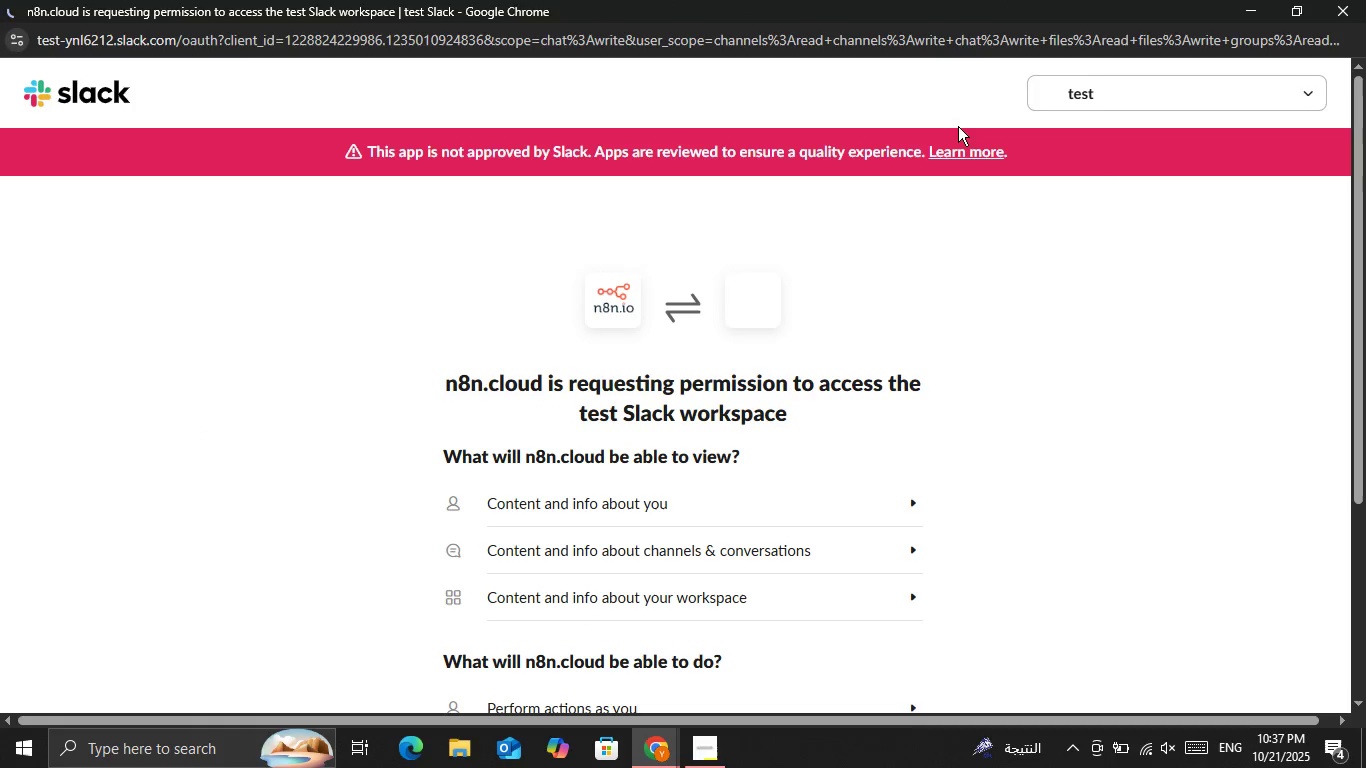 
scroll: coordinate [764, 354], scroll_direction: down, amount: 2.0
 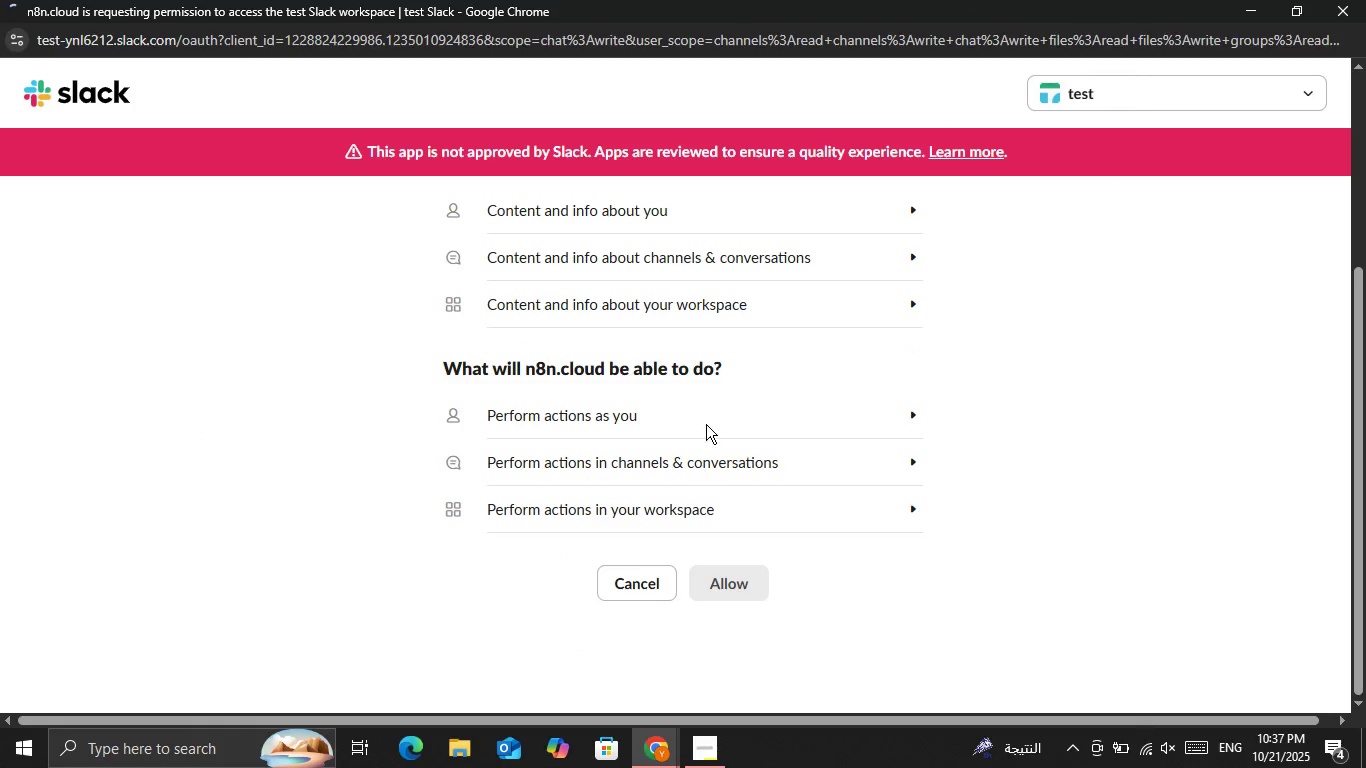 
left_click([746, 586])
 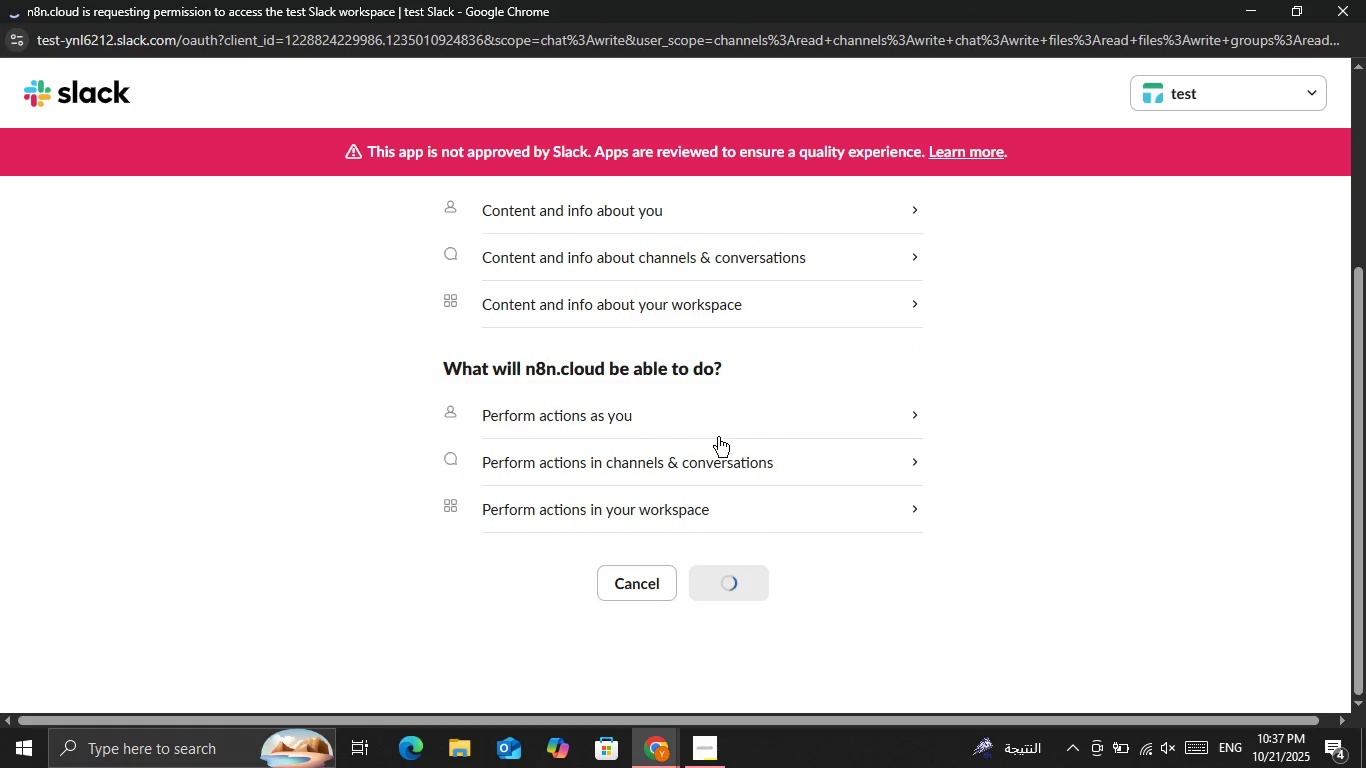 
scroll: coordinate [716, 442], scroll_direction: up, amount: 2.0
 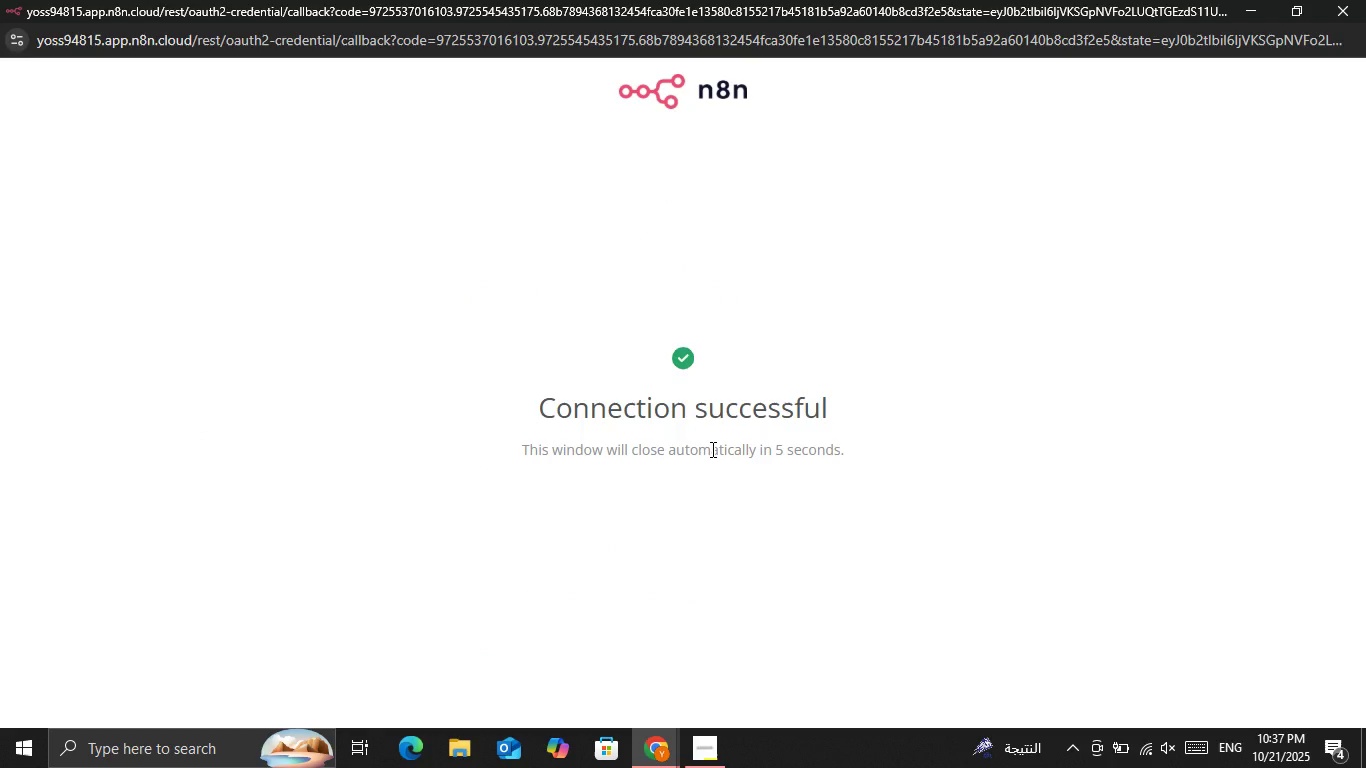 
left_click([699, 762])